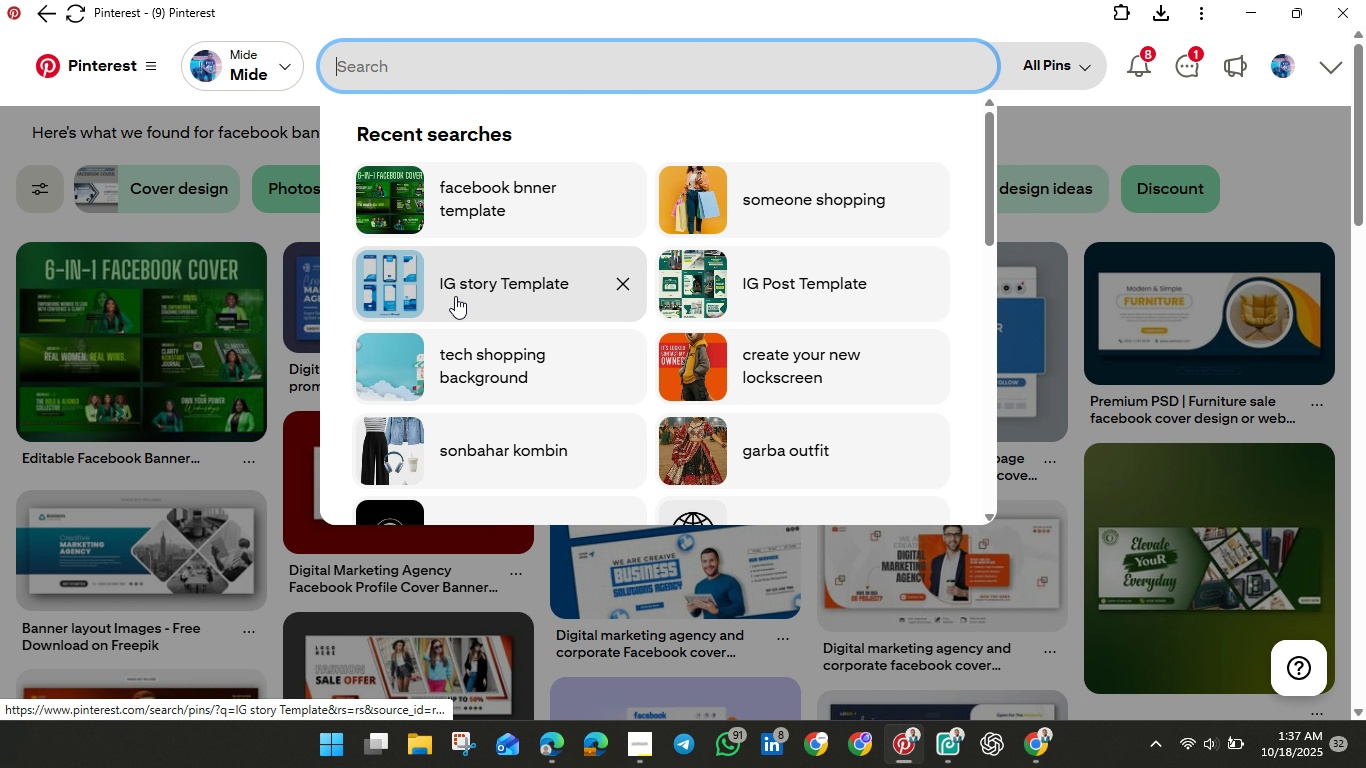 
left_click([501, 107])
 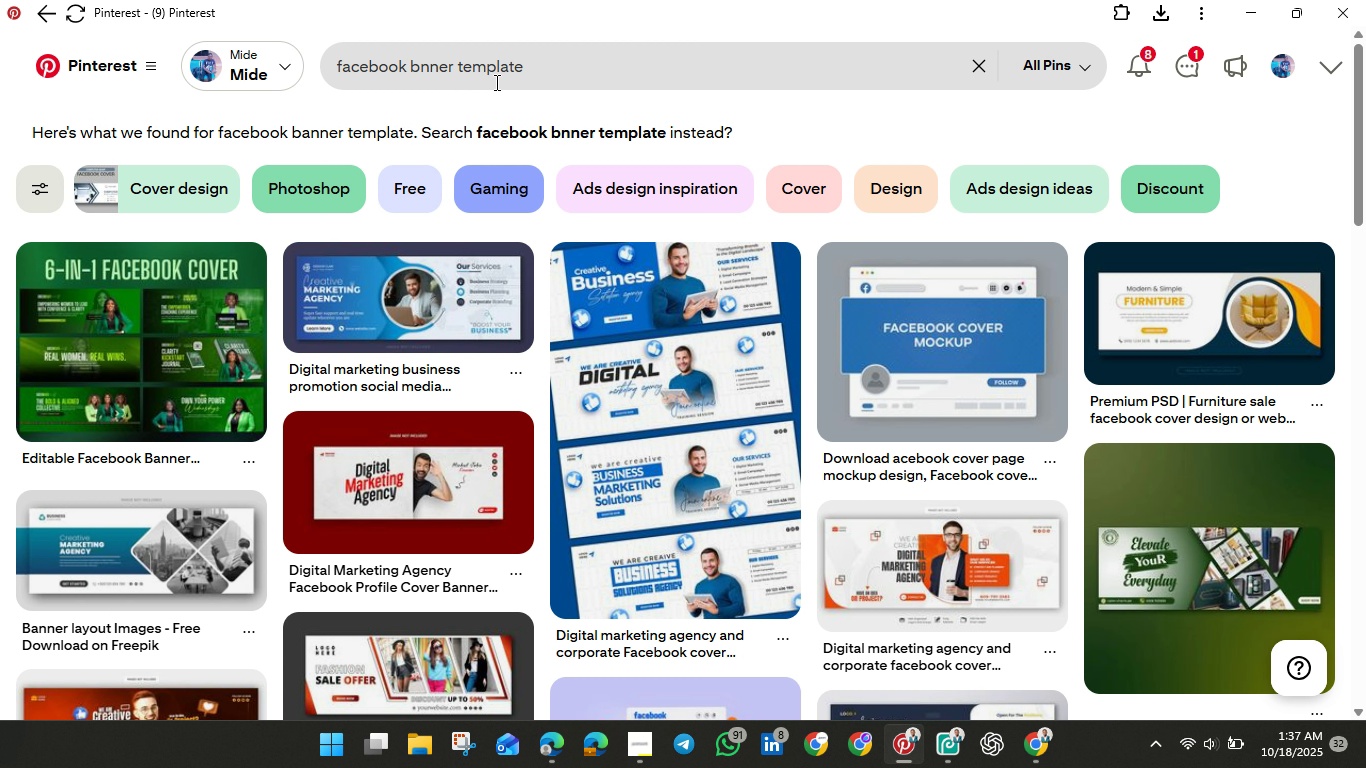 
left_click([495, 82])
 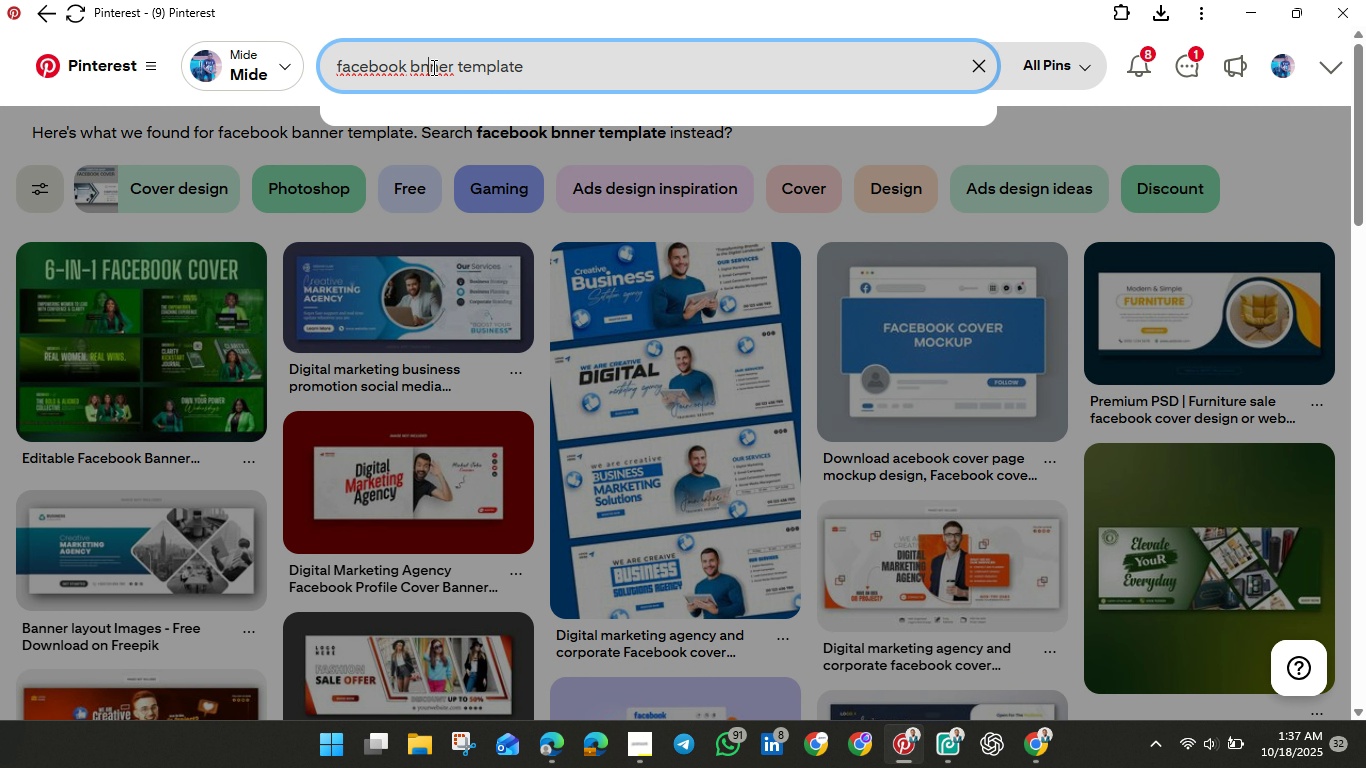 
left_click([432, 67])
 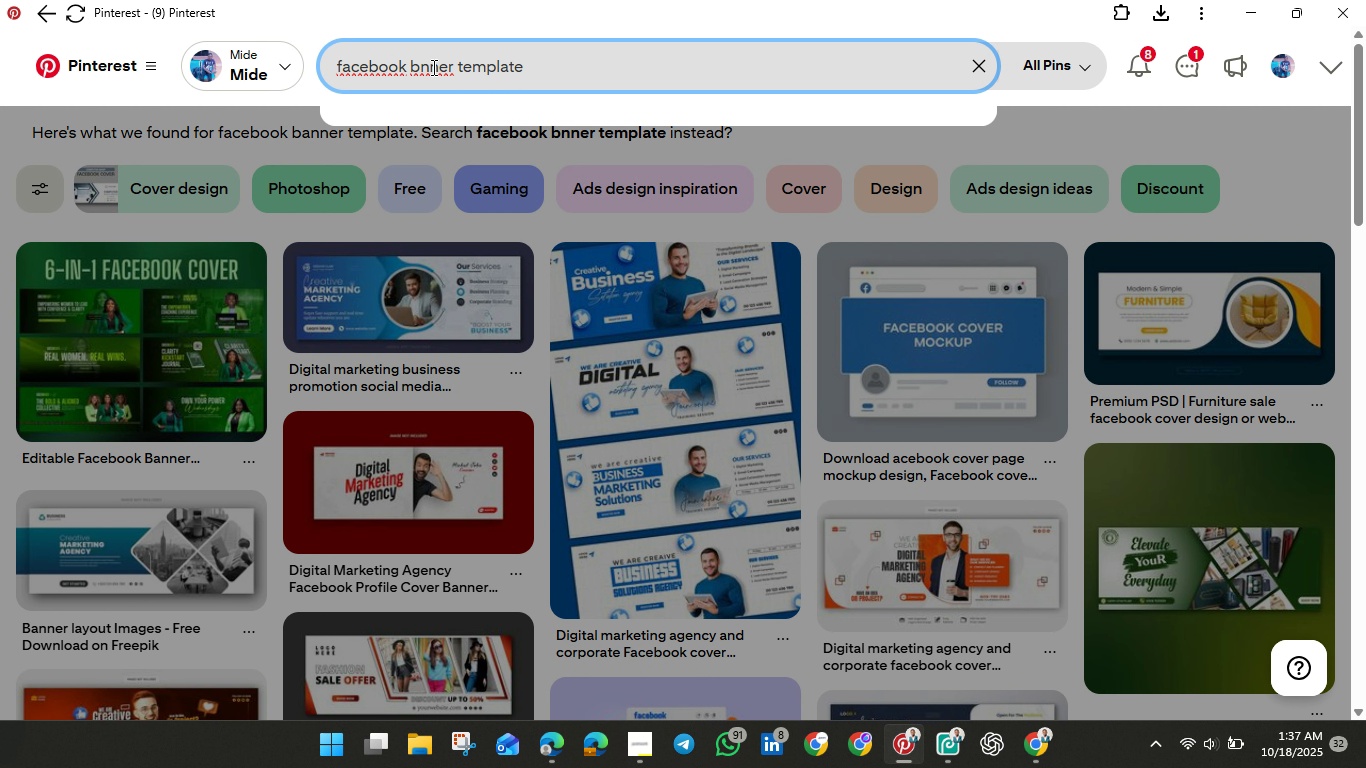 
key(N)
 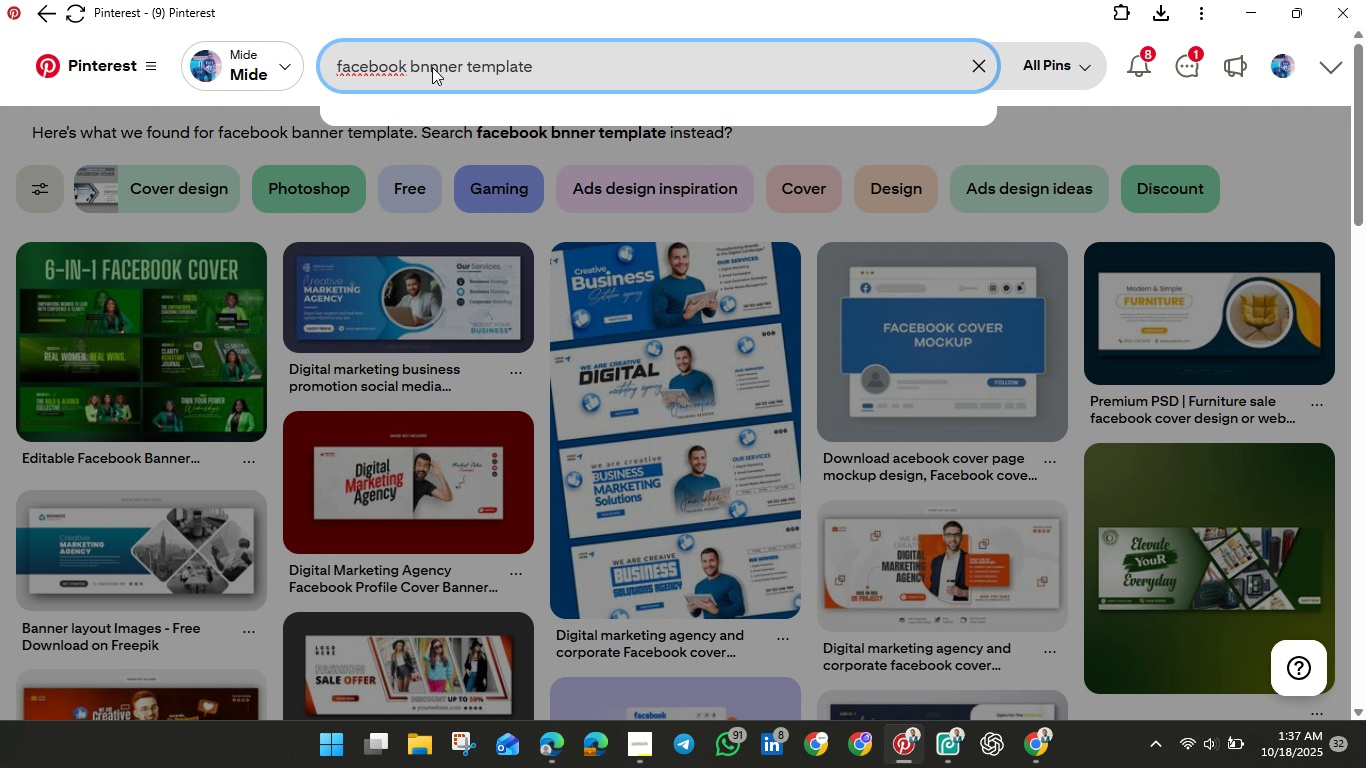 
hold_key(key=Enter, duration=0.37)
 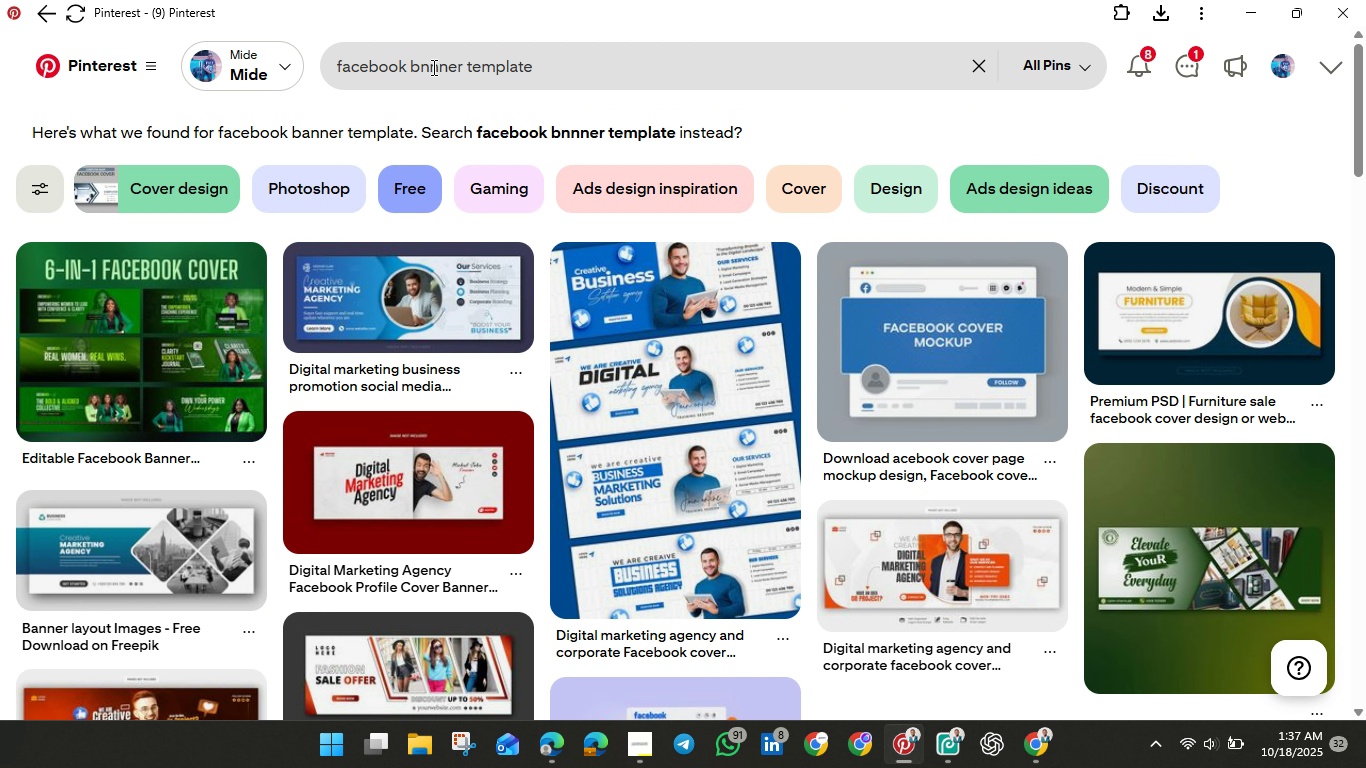 
left_click([432, 67])
 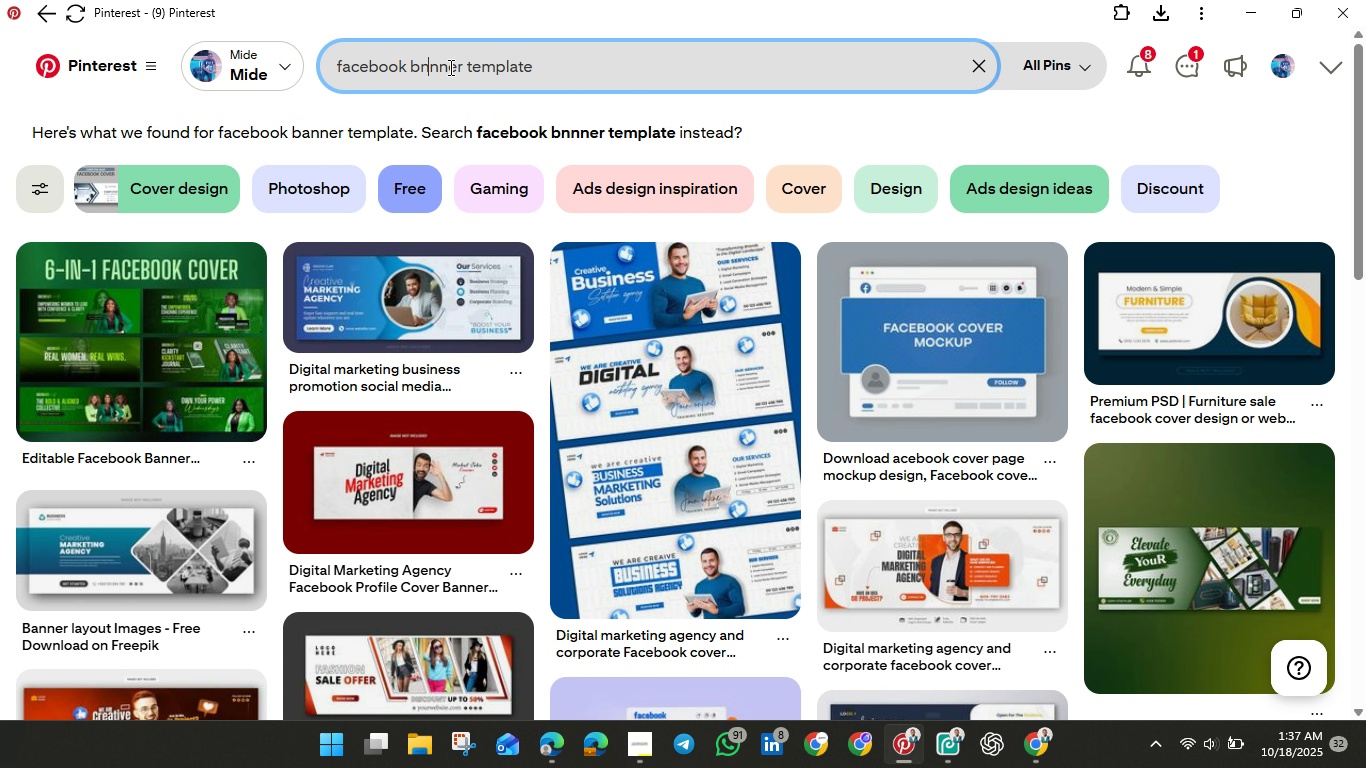 
key(Backspace)
 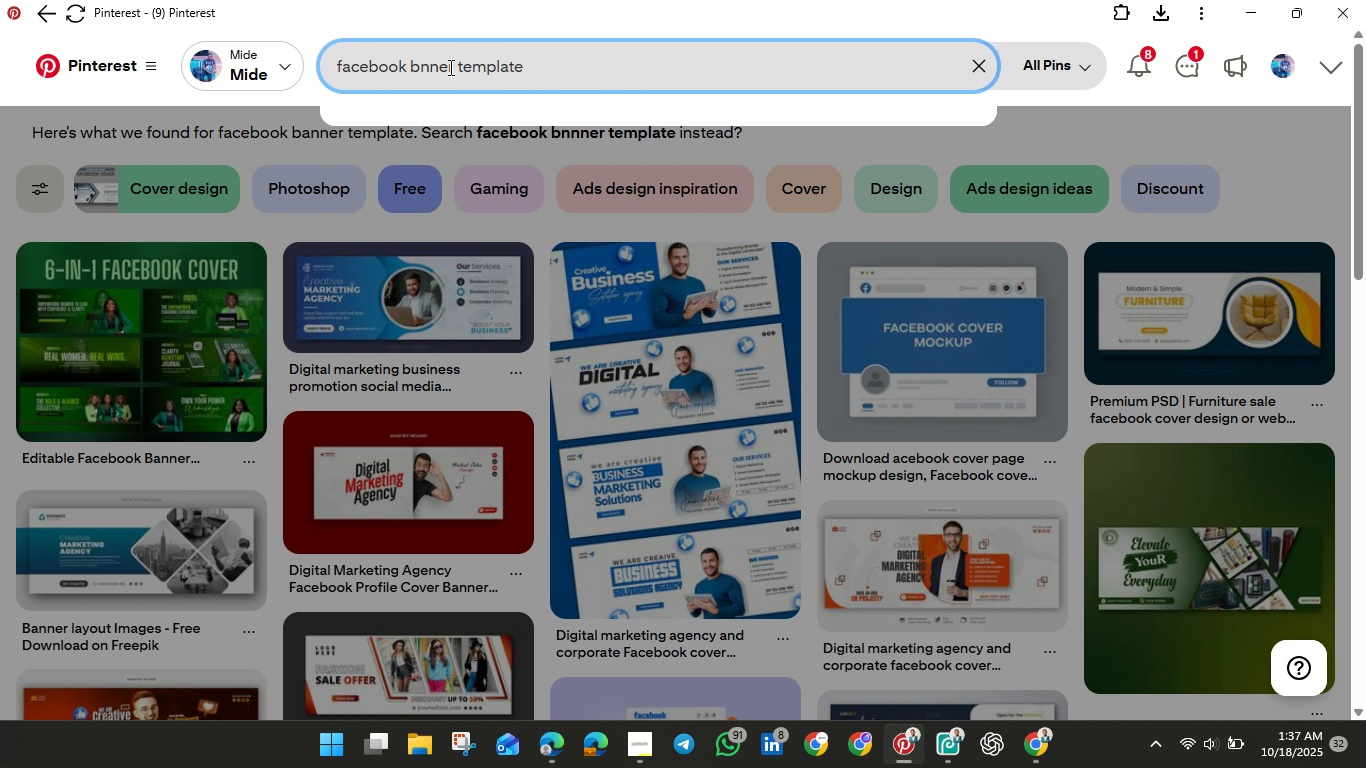 
key(A)
 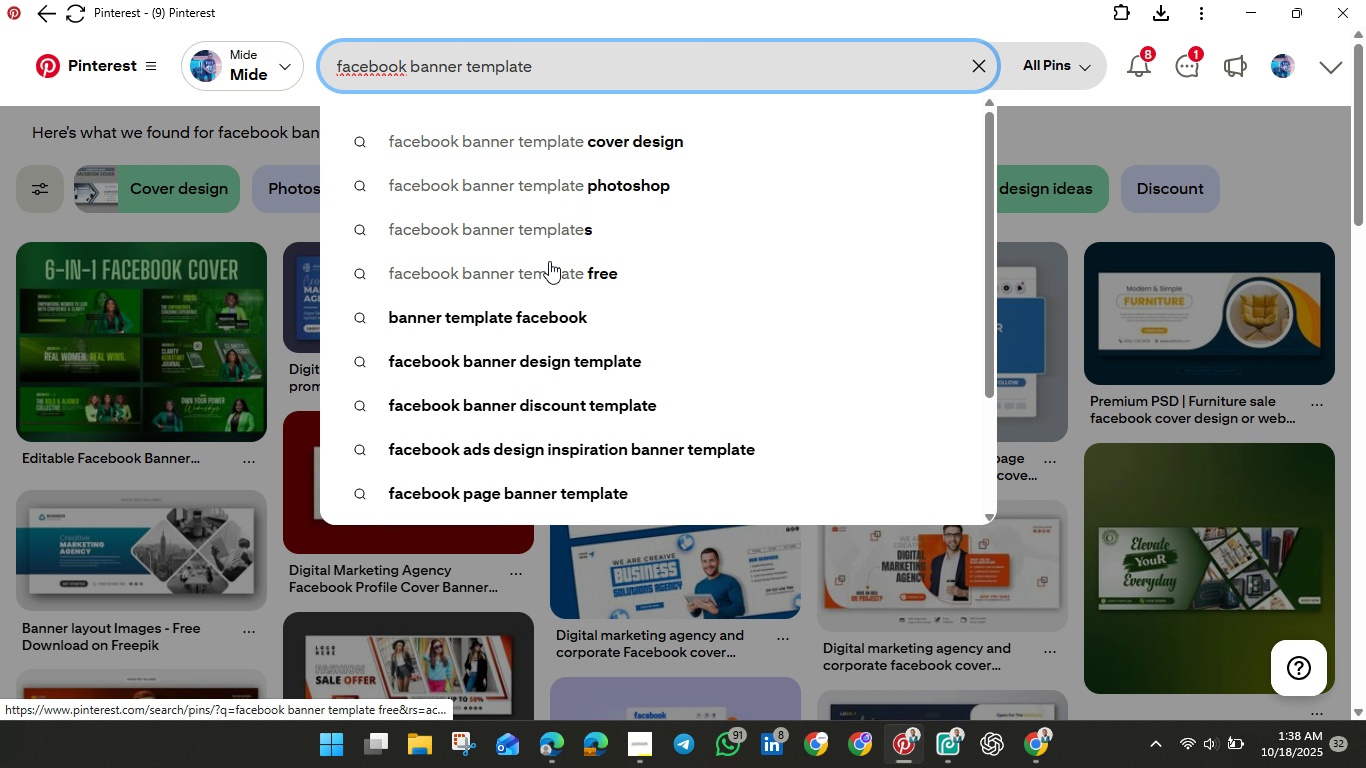 
wait(6.46)
 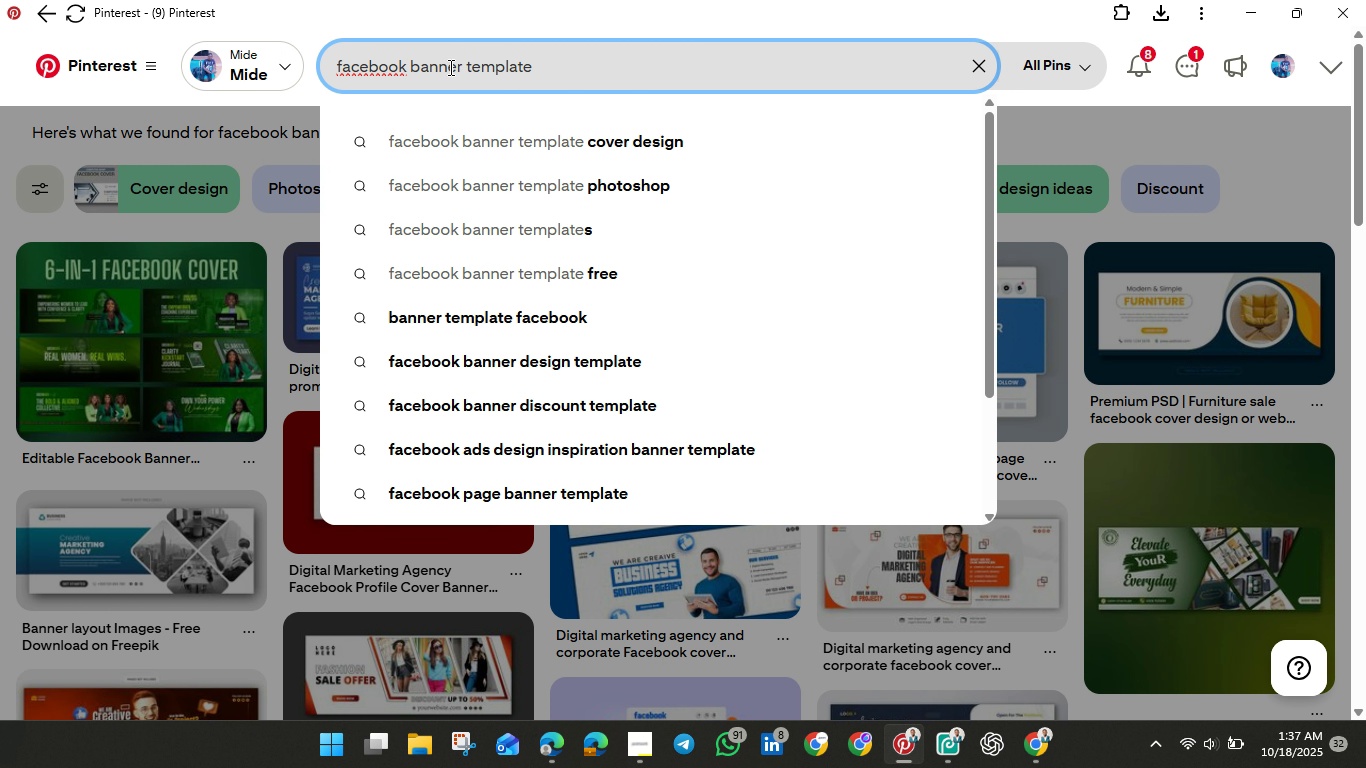 
left_click([552, 201])
 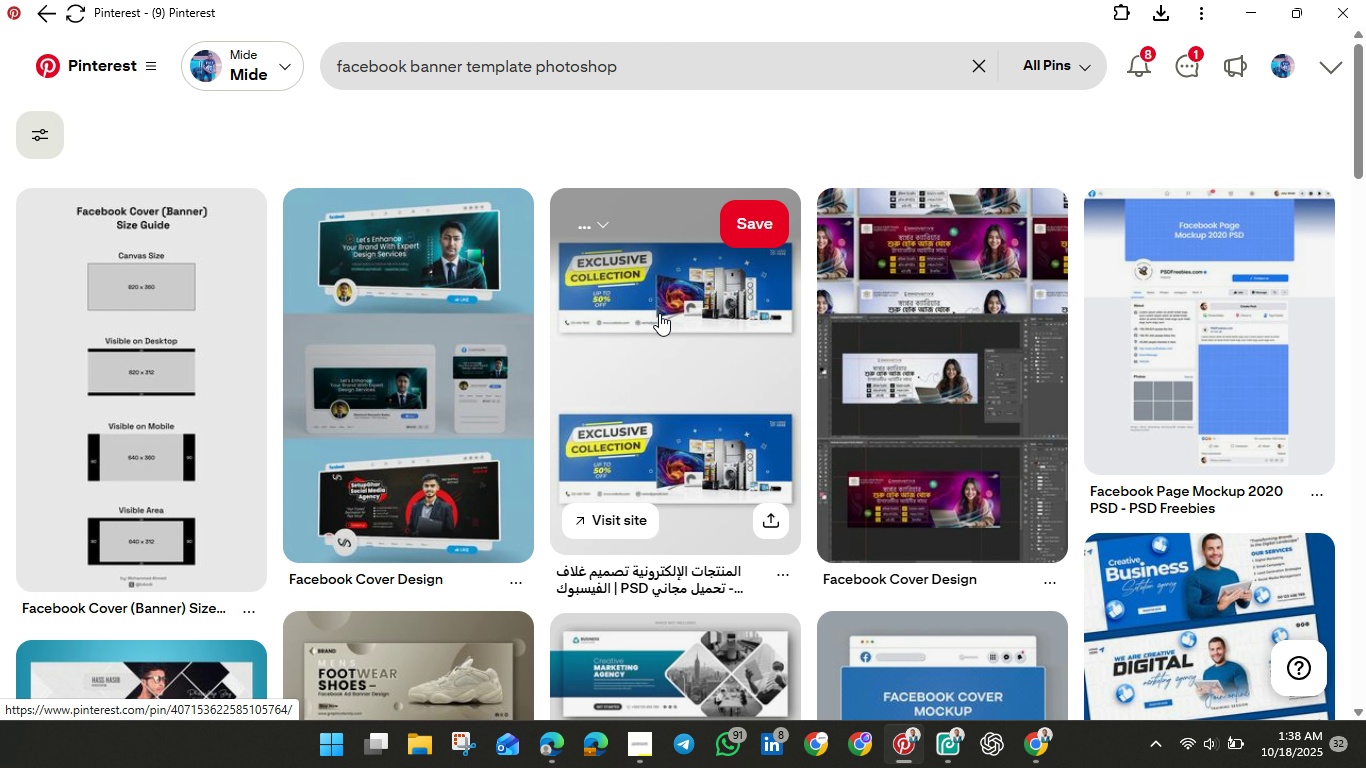 
mouse_move([848, 350])
 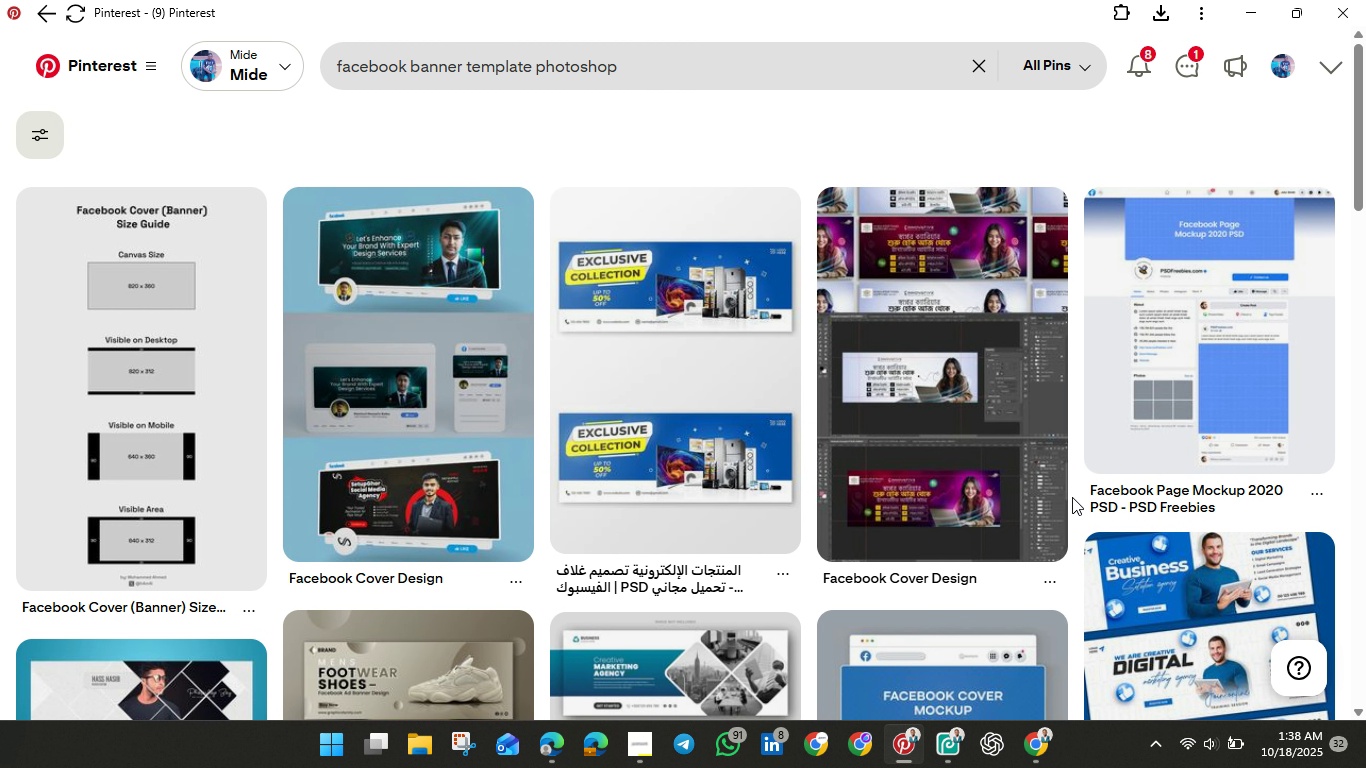 
scroll: coordinate [1072, 497], scroll_direction: down, amount: 6.0
 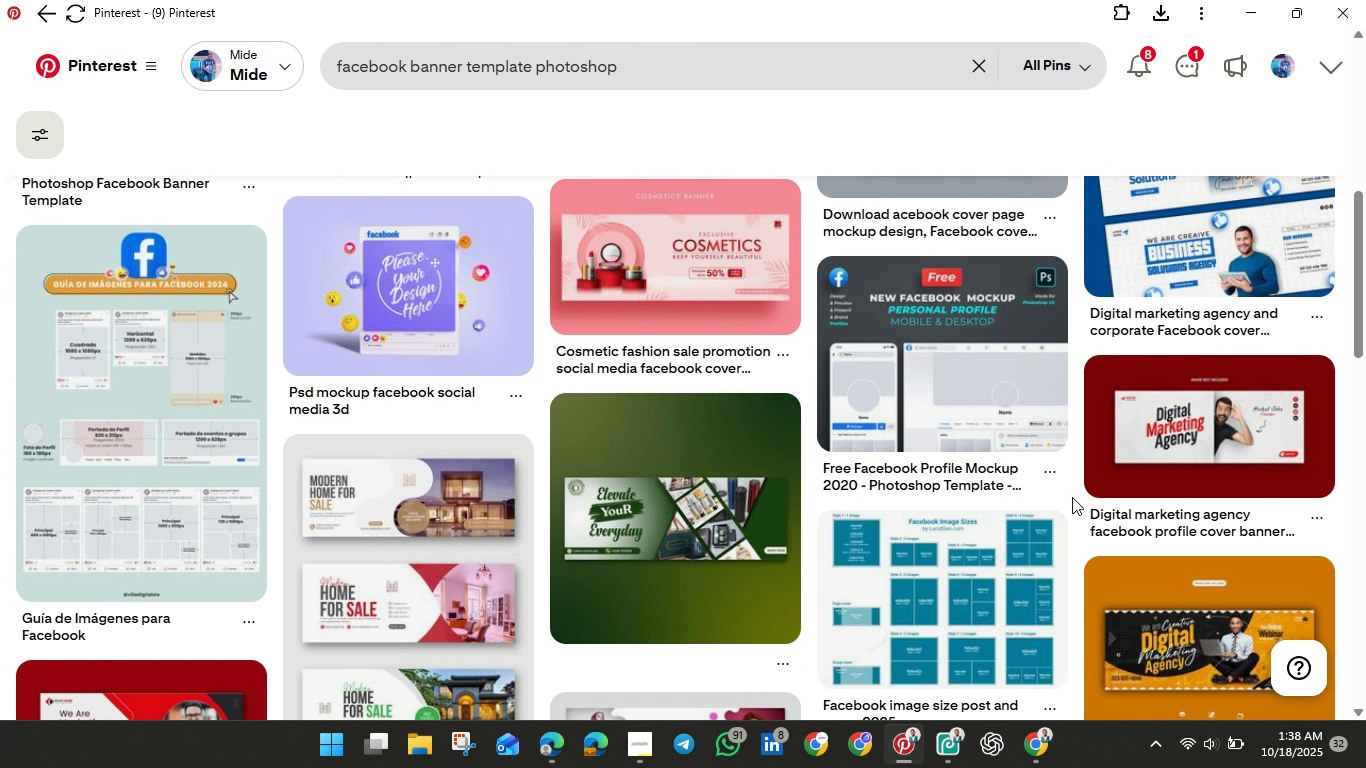 
scroll: coordinate [1072, 497], scroll_direction: down, amount: 4.0
 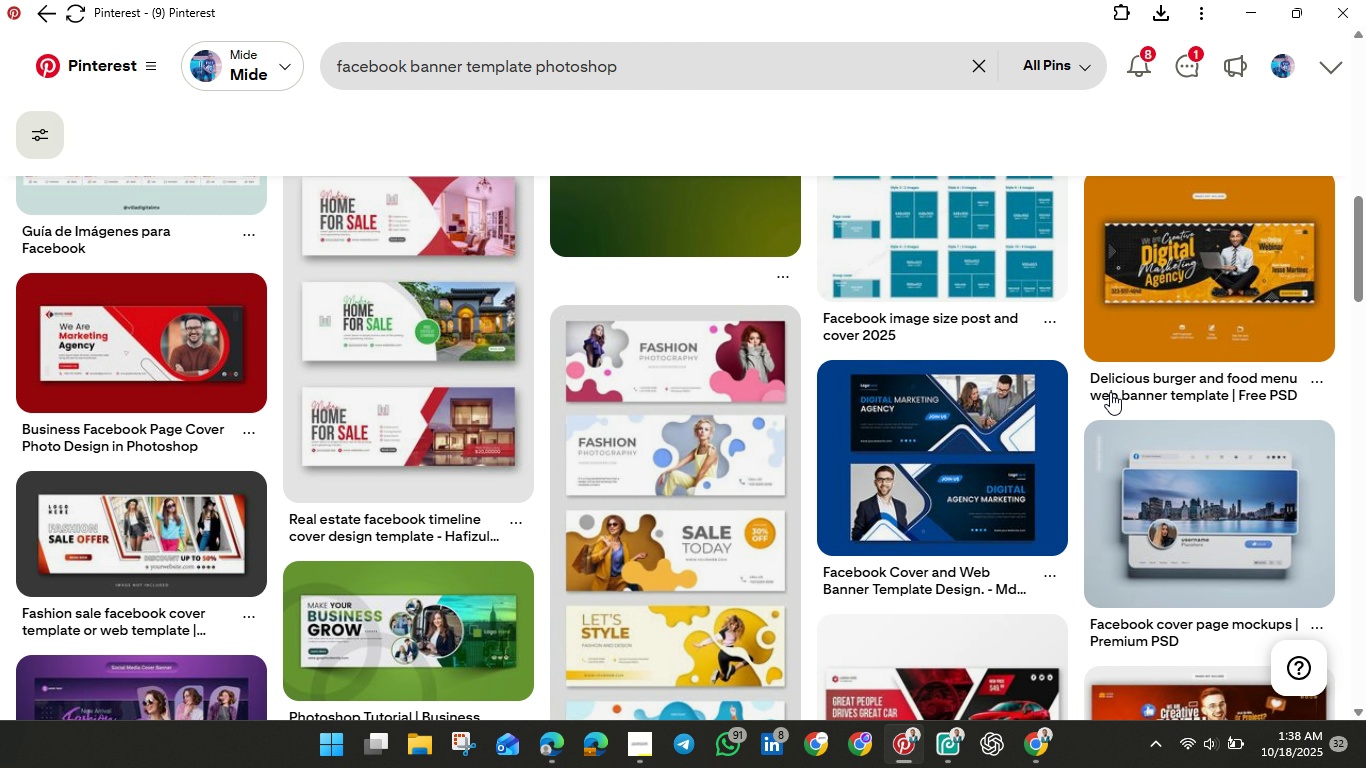 
wait(9.05)
 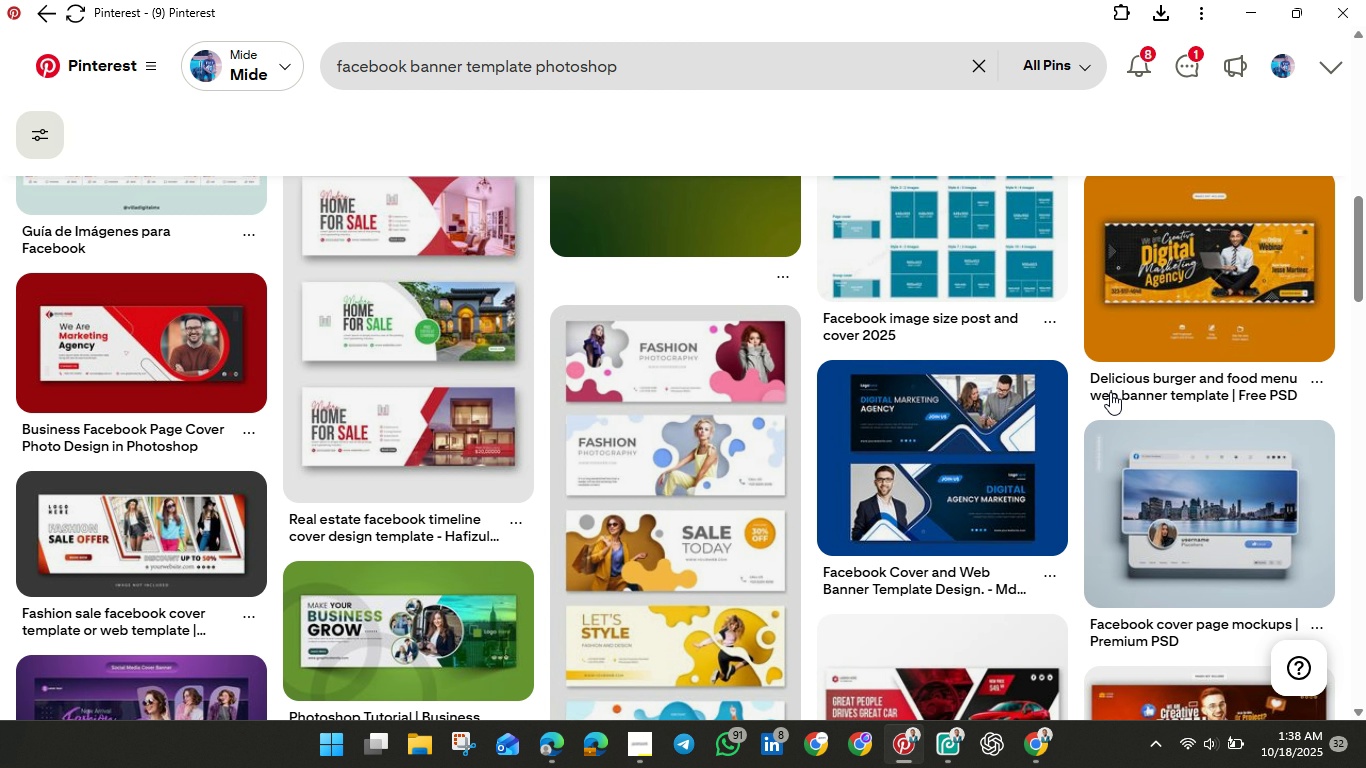 
left_click([1248, 4])
 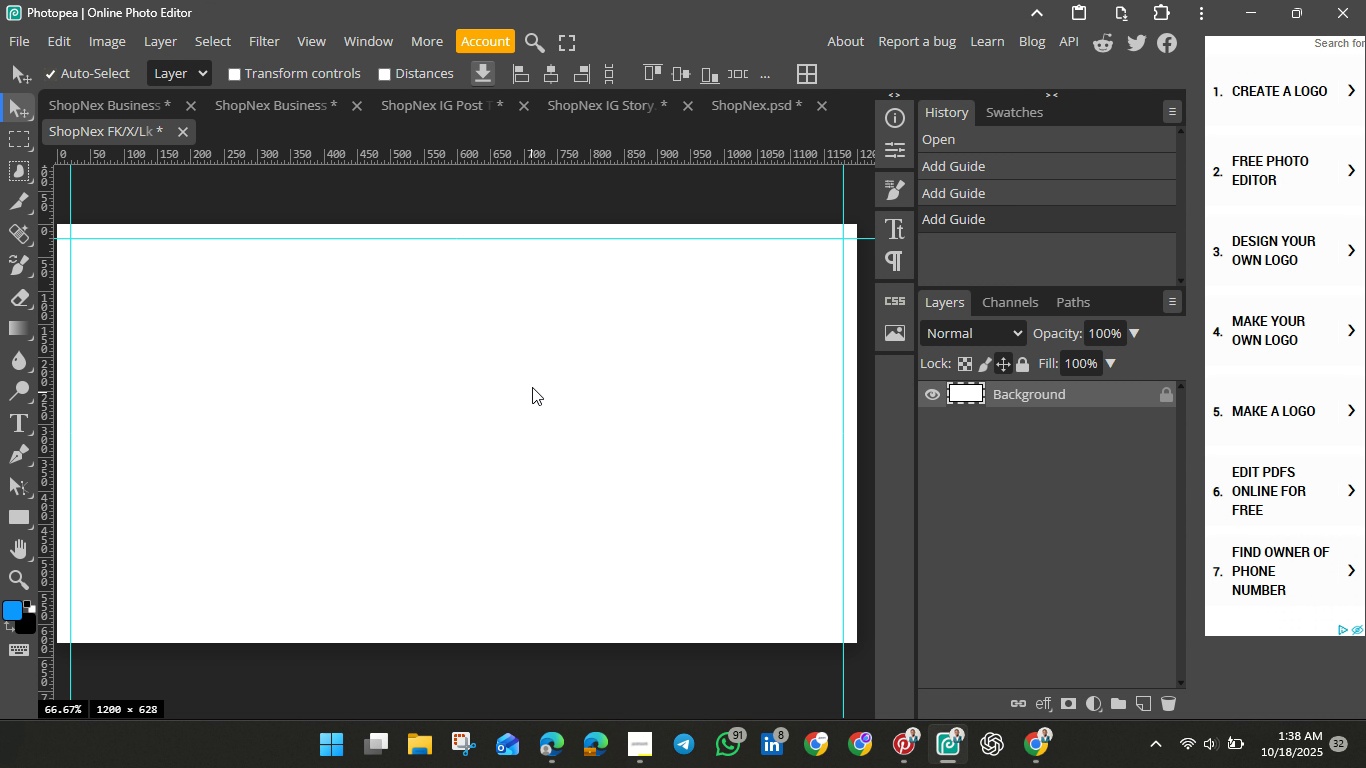 
wait(16.11)
 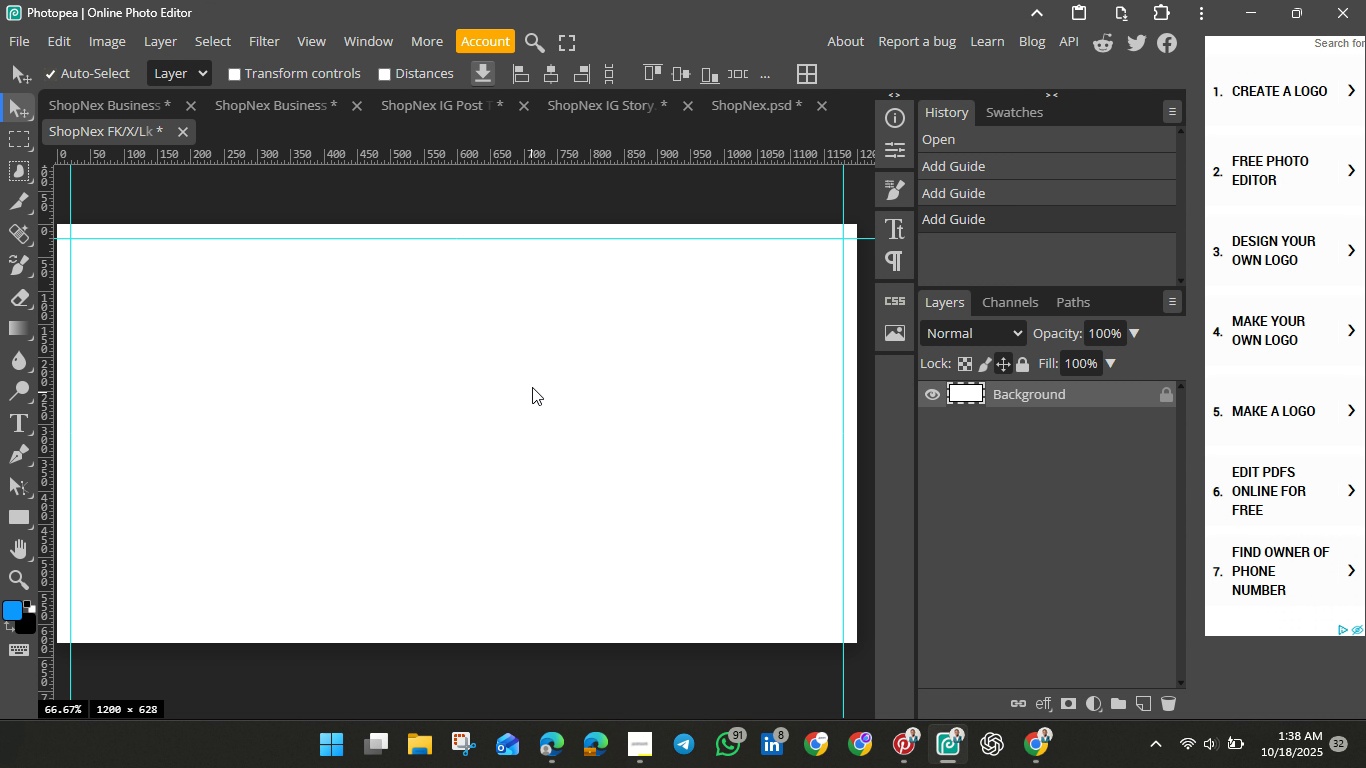 
left_click([16, 512])
 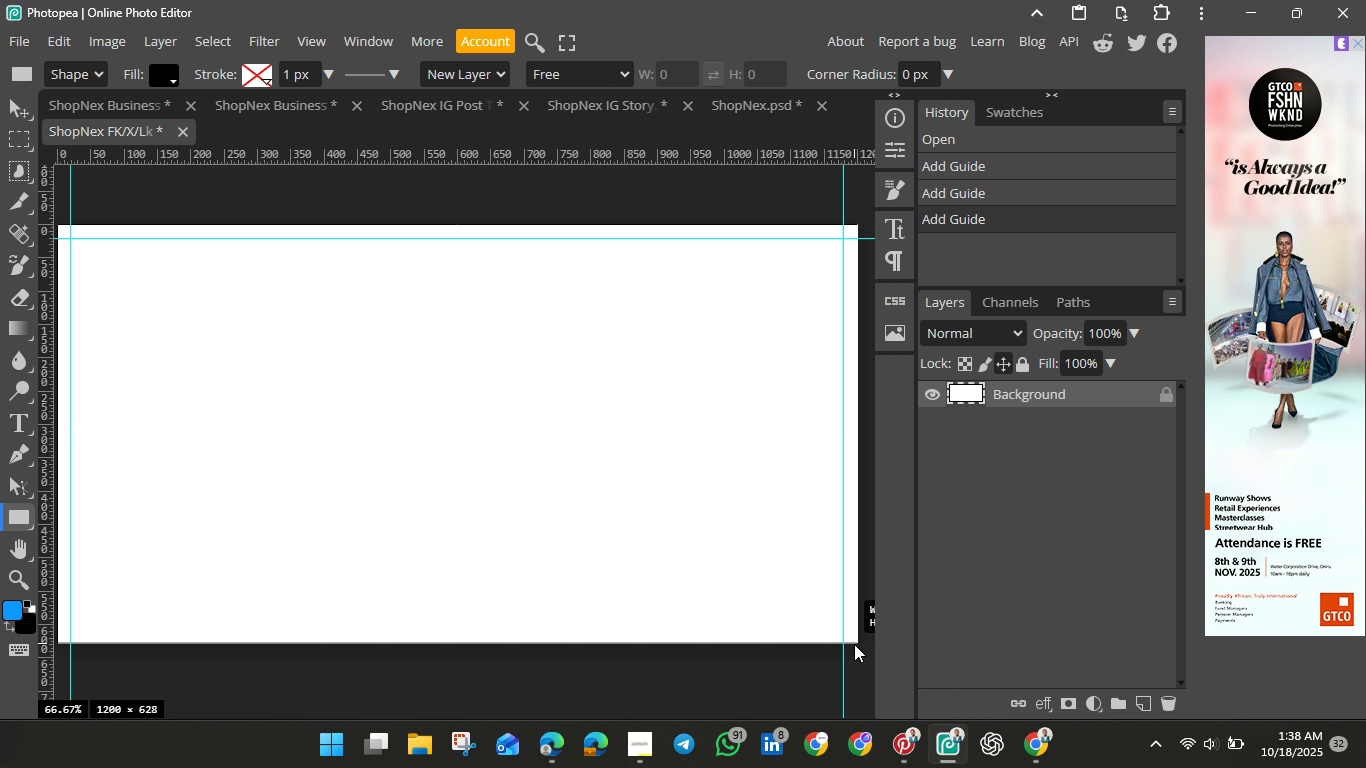 
wait(13.88)
 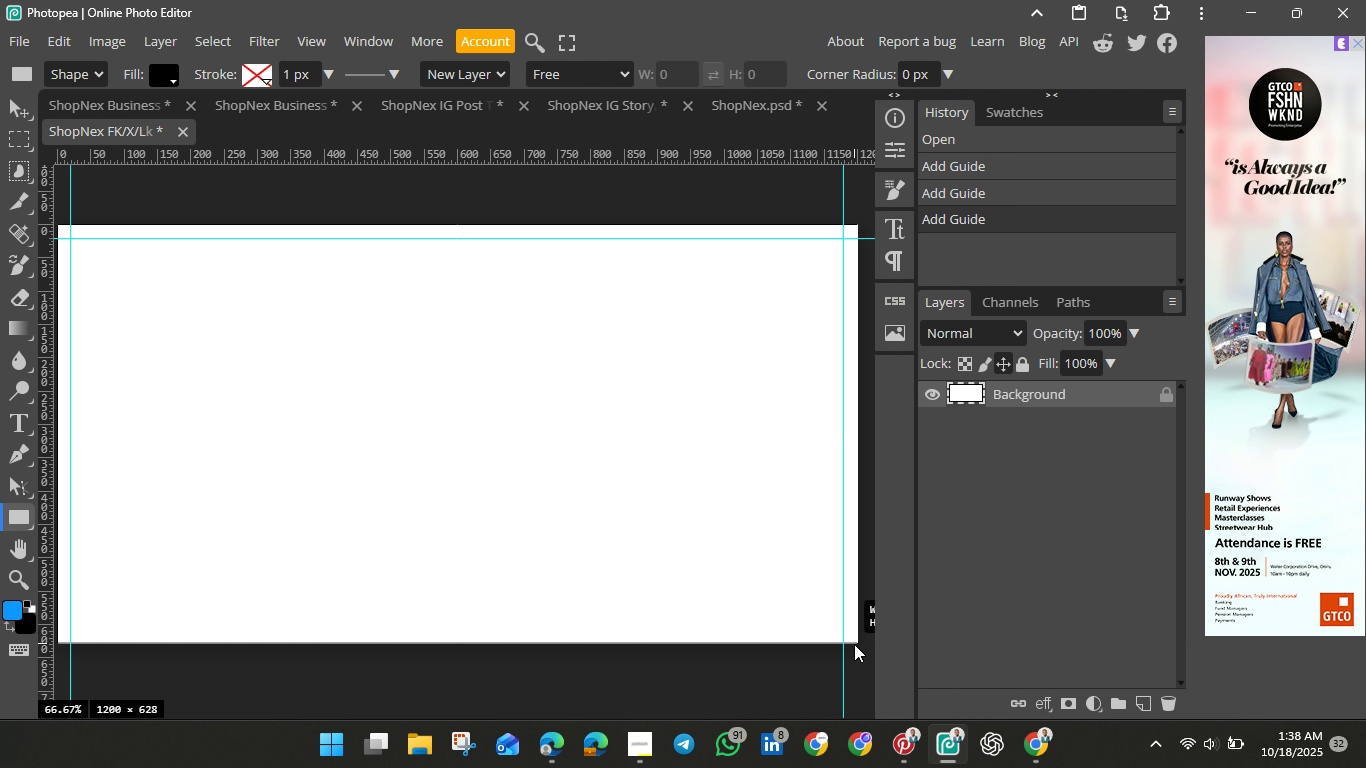 
left_click([1047, 705])
 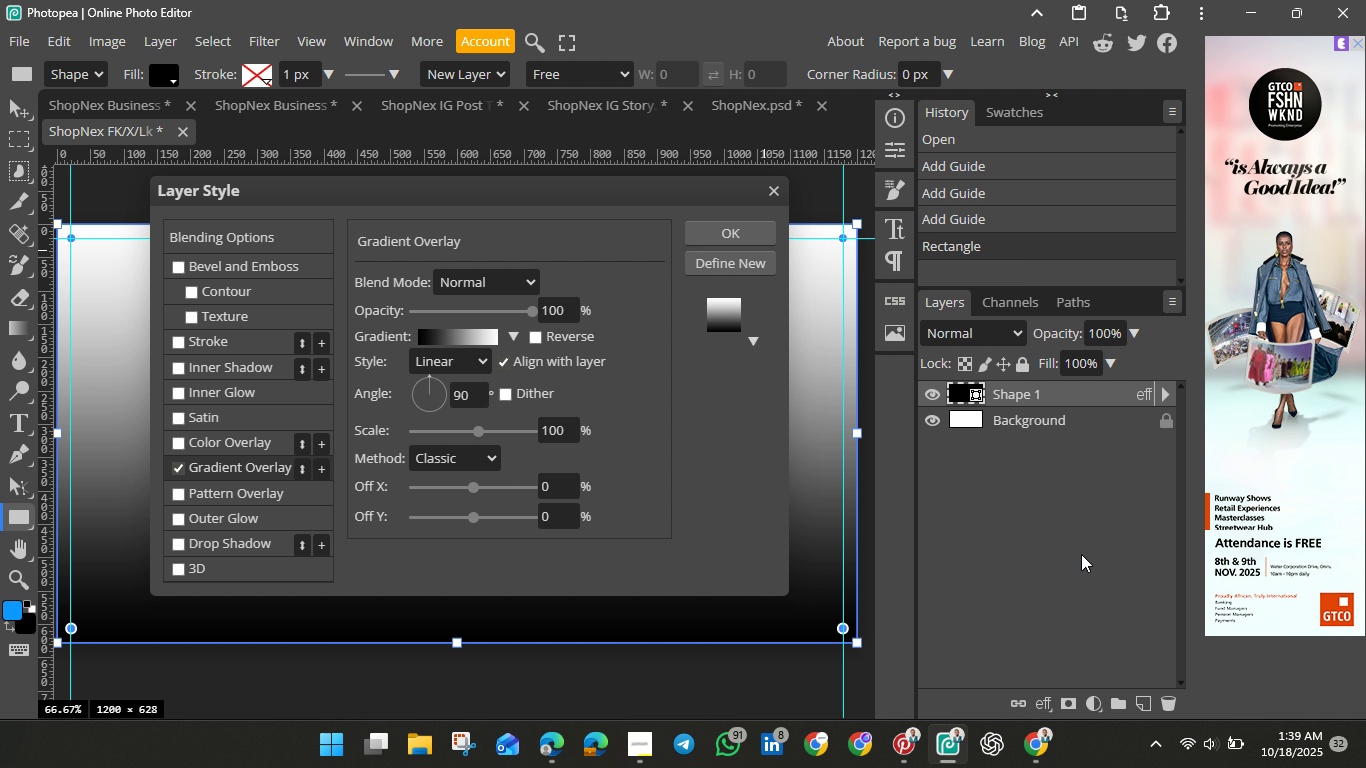 
left_click([1081, 554])
 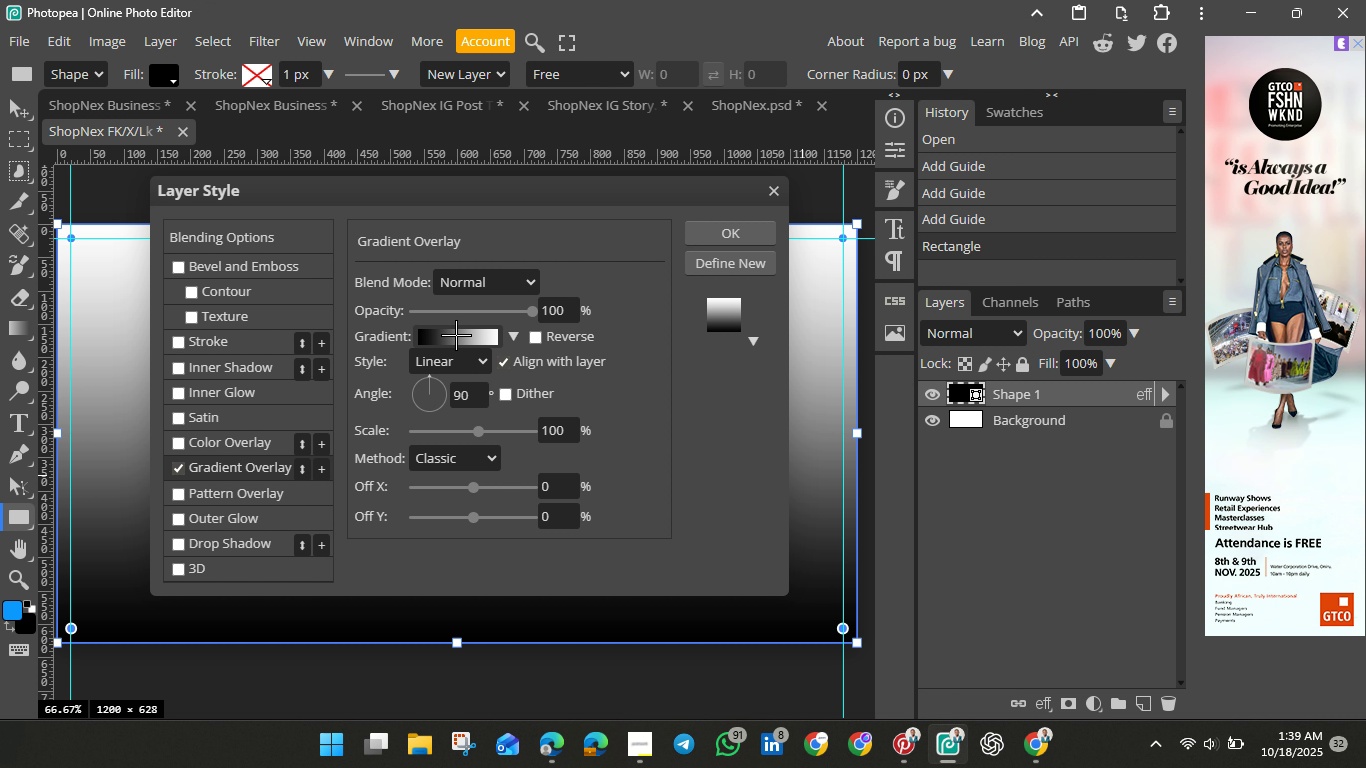 
left_click([456, 335])
 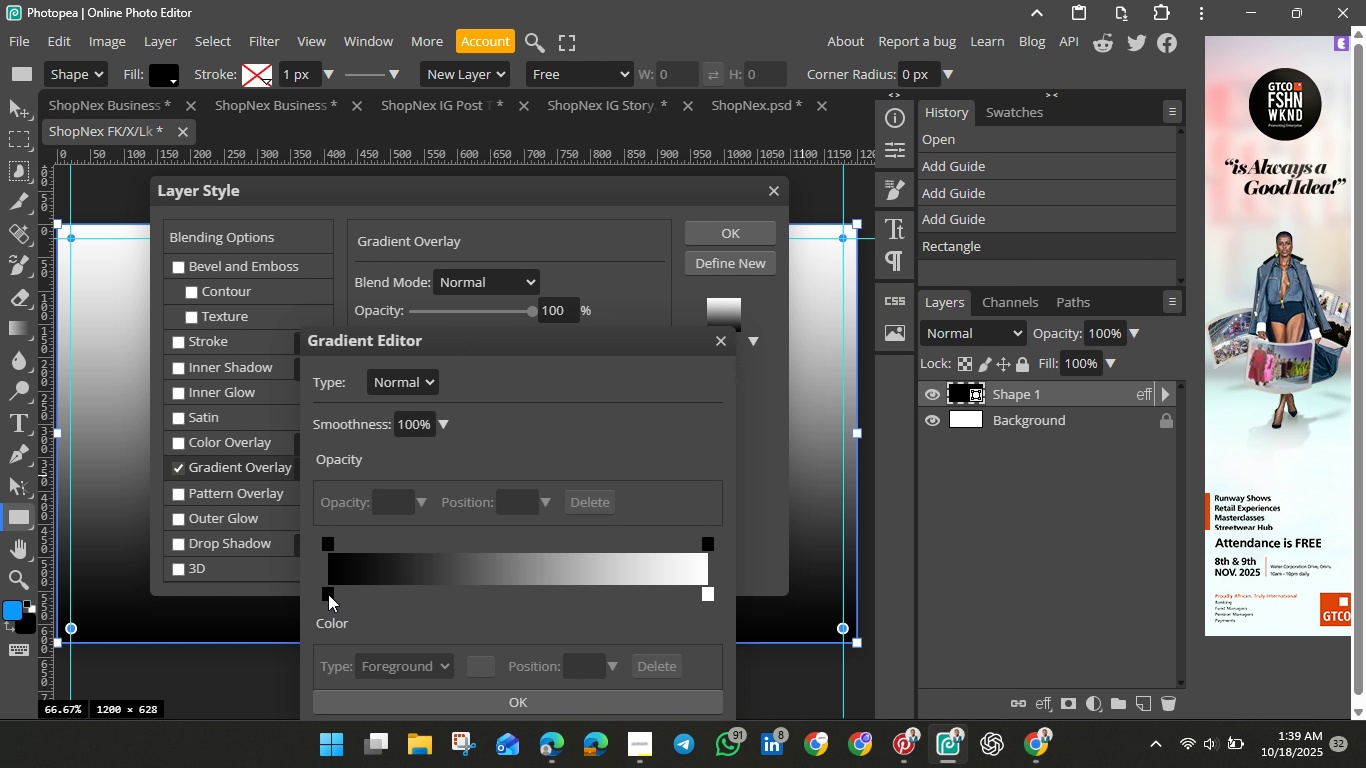 
left_click([328, 594])
 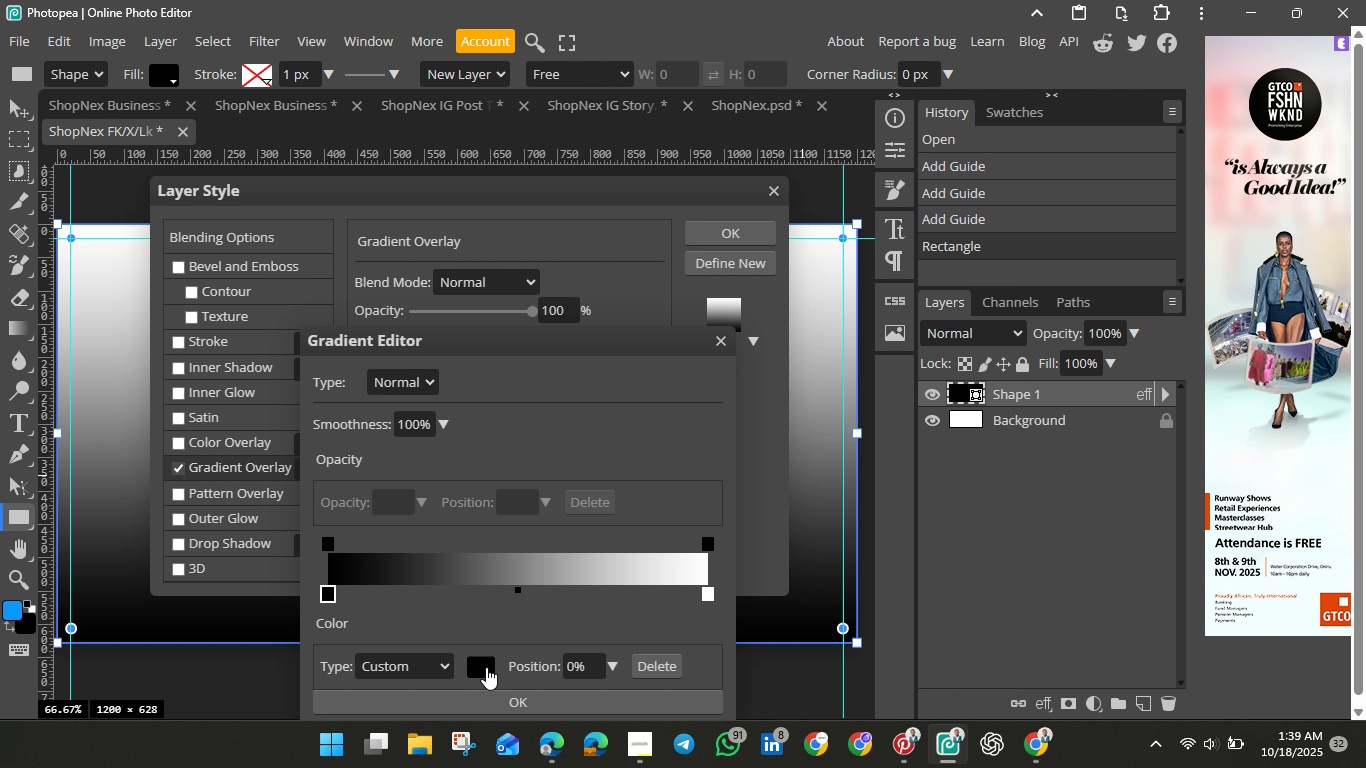 
left_click([485, 667])
 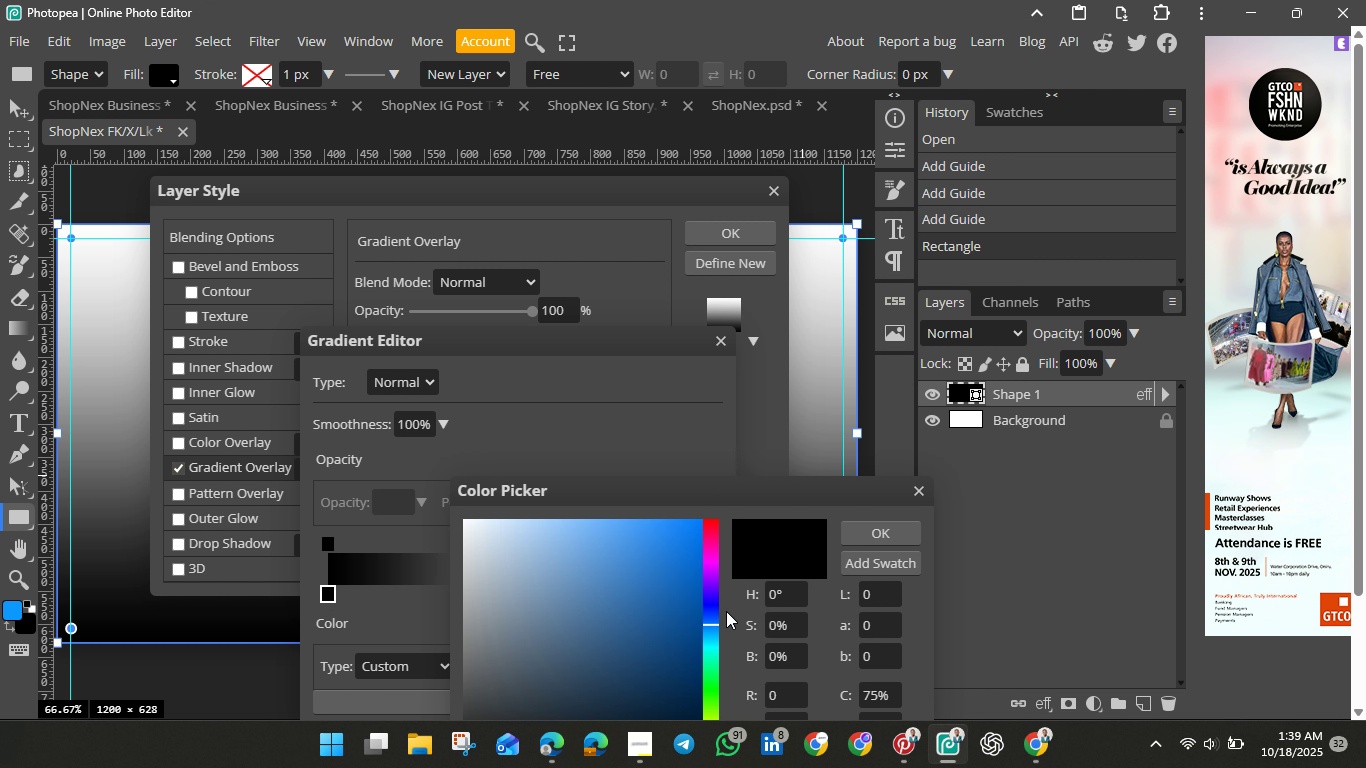 
scroll: coordinate [735, 608], scroll_direction: down, amount: 6.0
 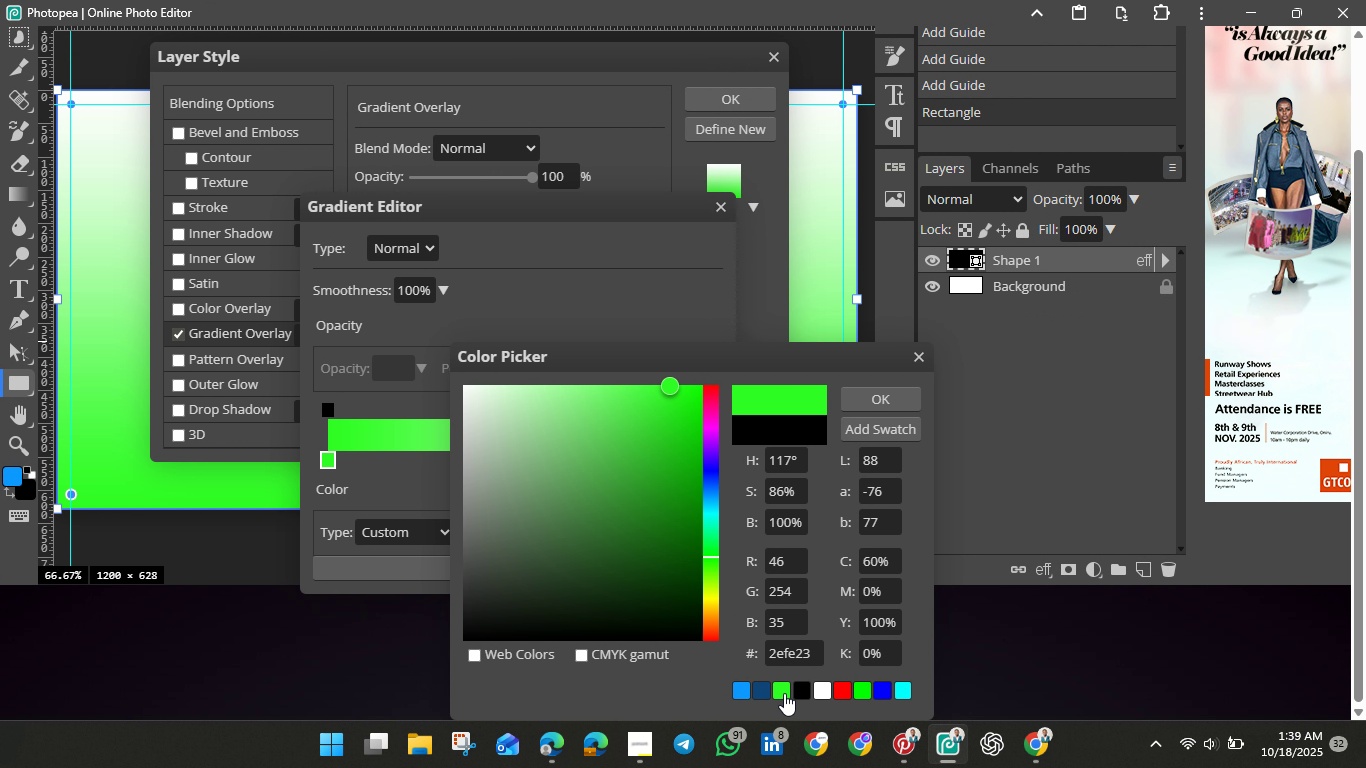 
left_click([784, 693])
 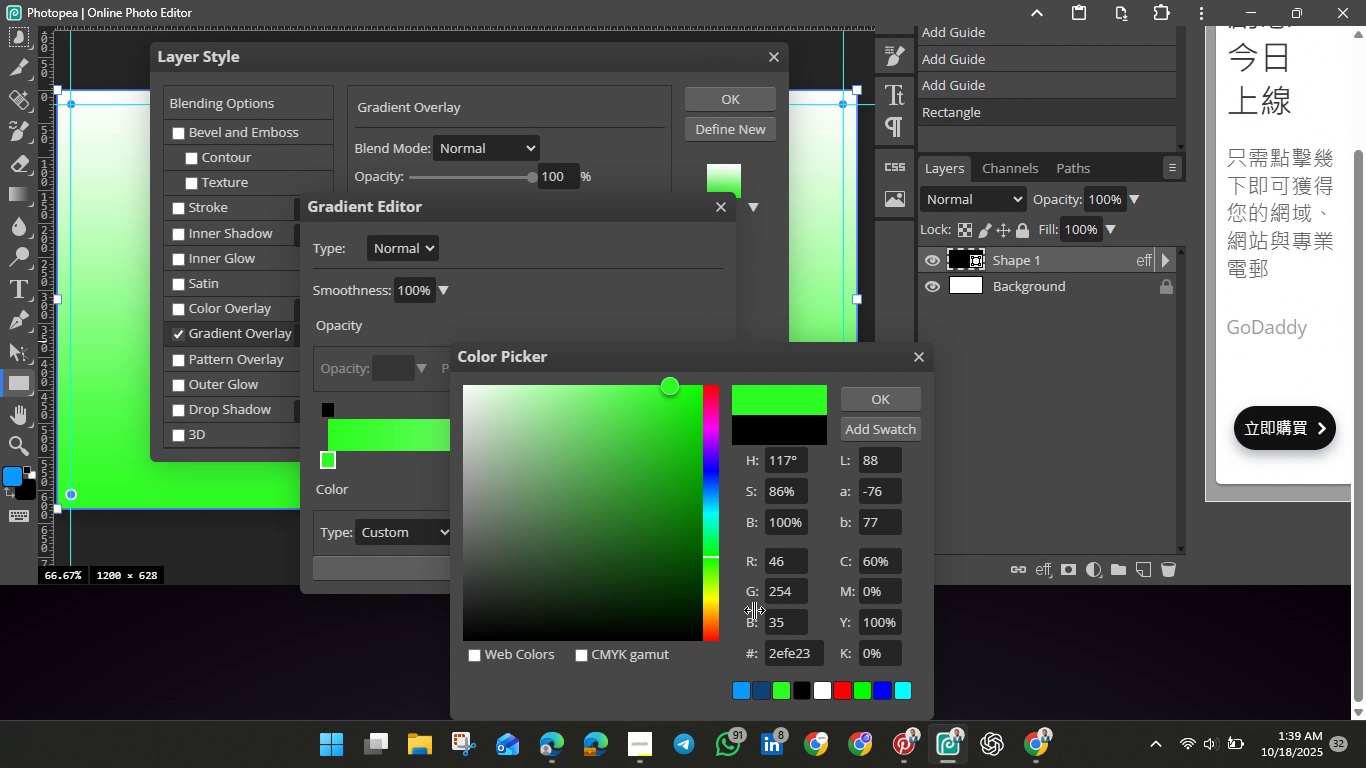 
mouse_move([875, 402])
 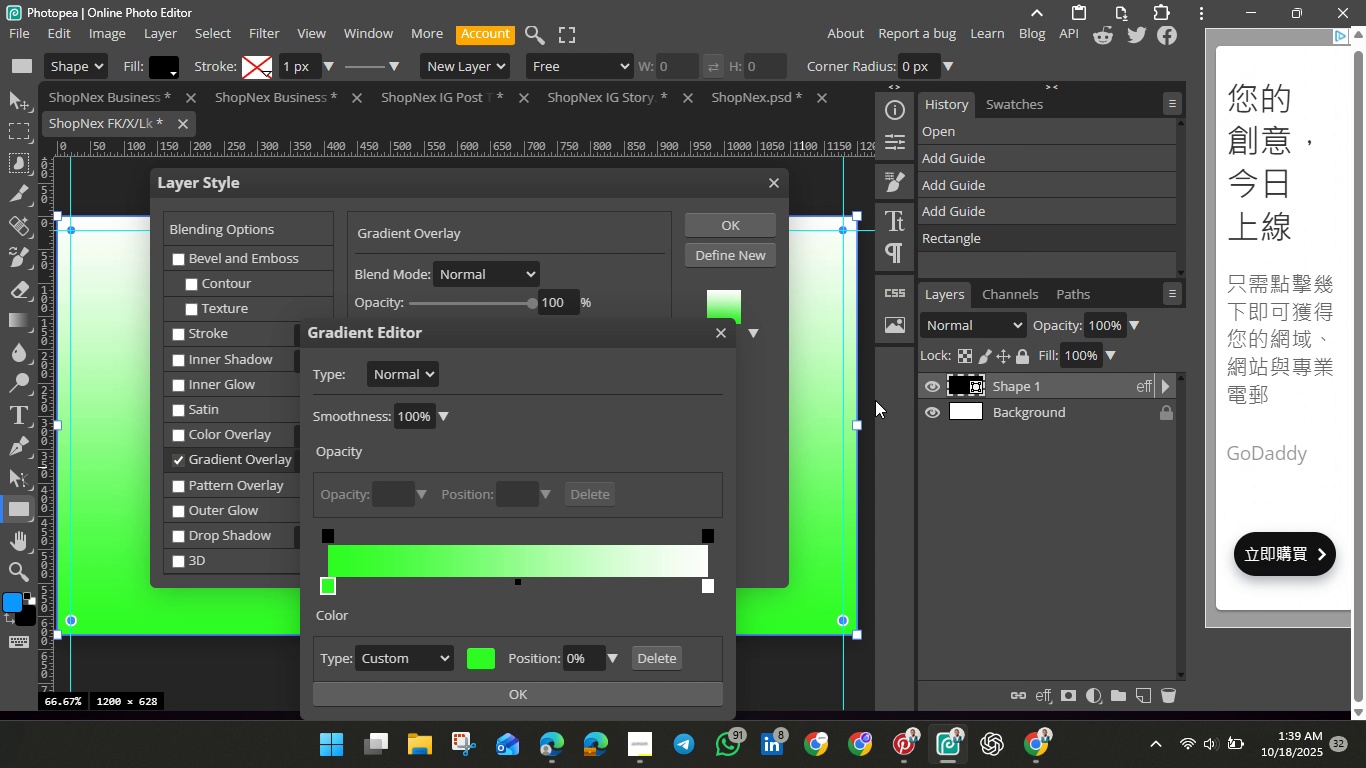 
left_click([875, 400])
 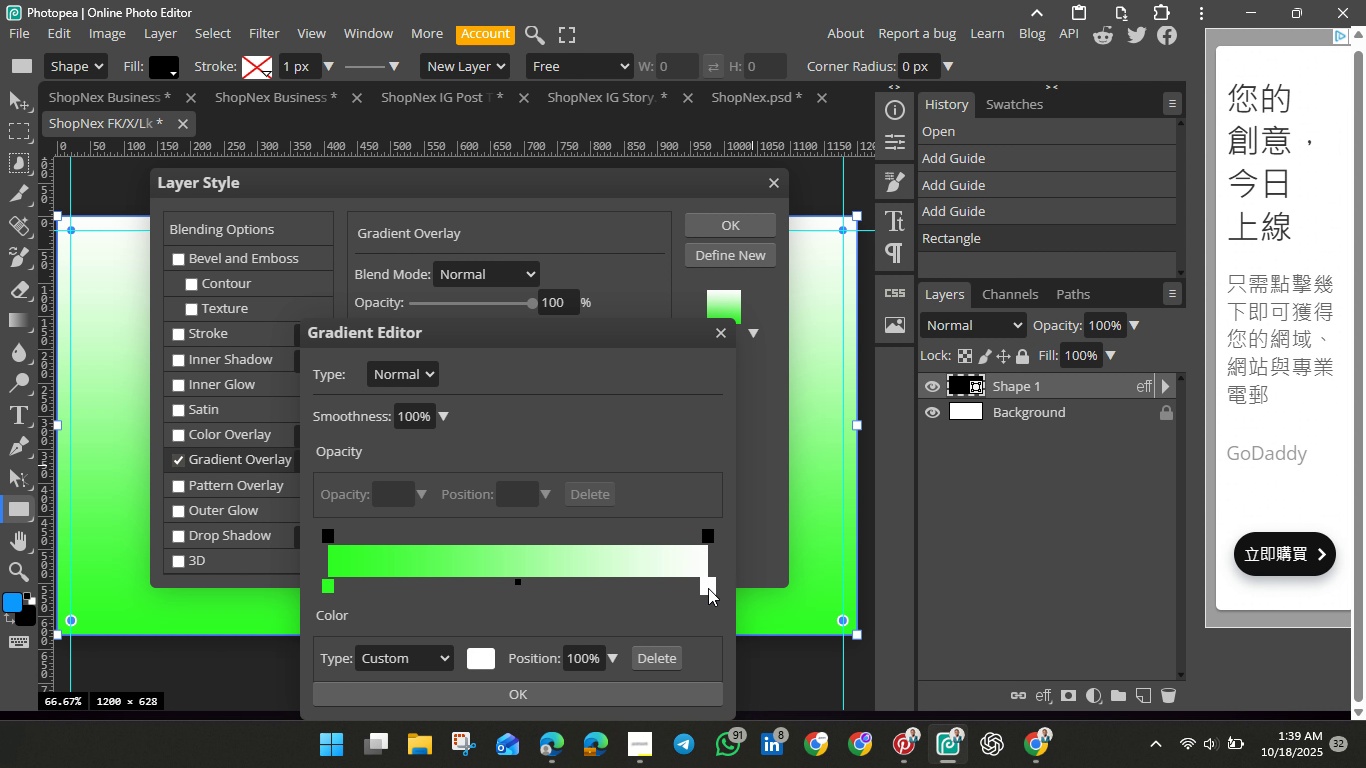 
left_click([708, 588])
 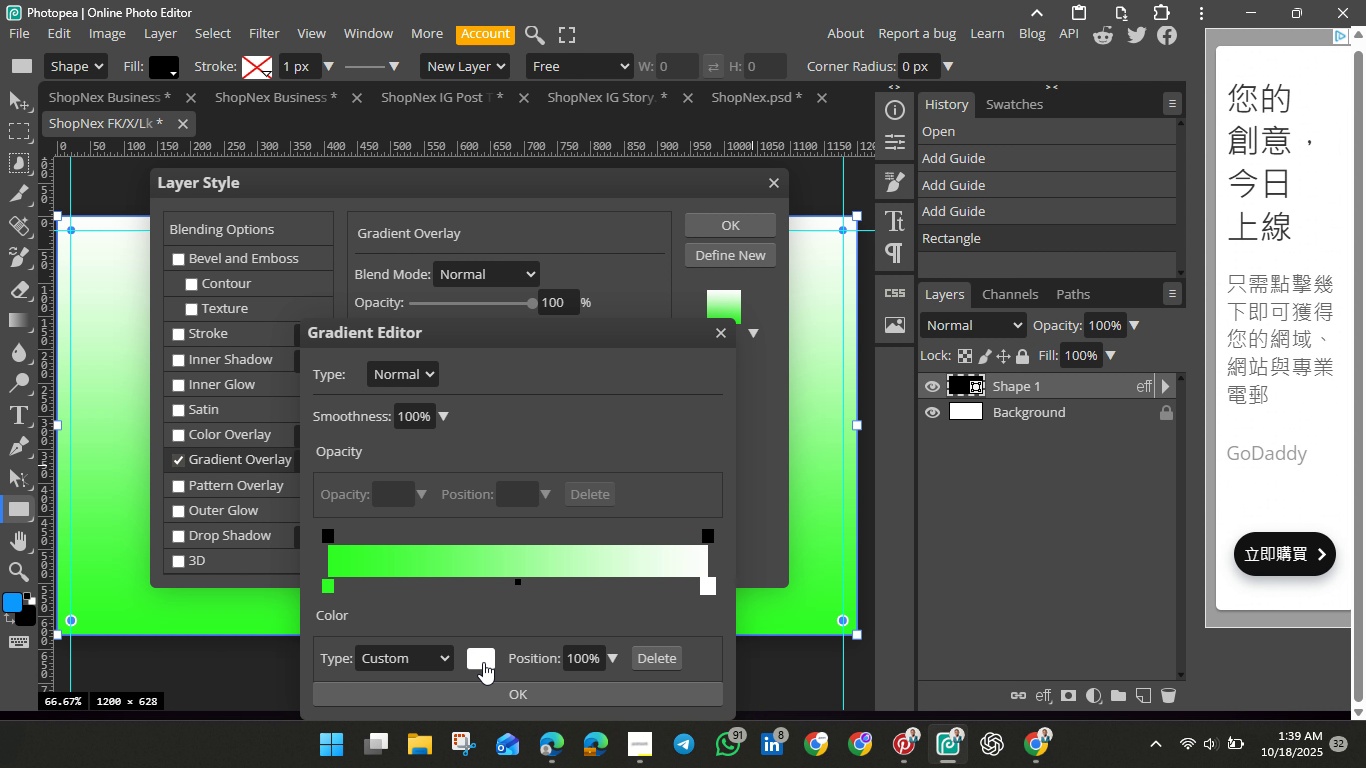 
left_click([483, 662])
 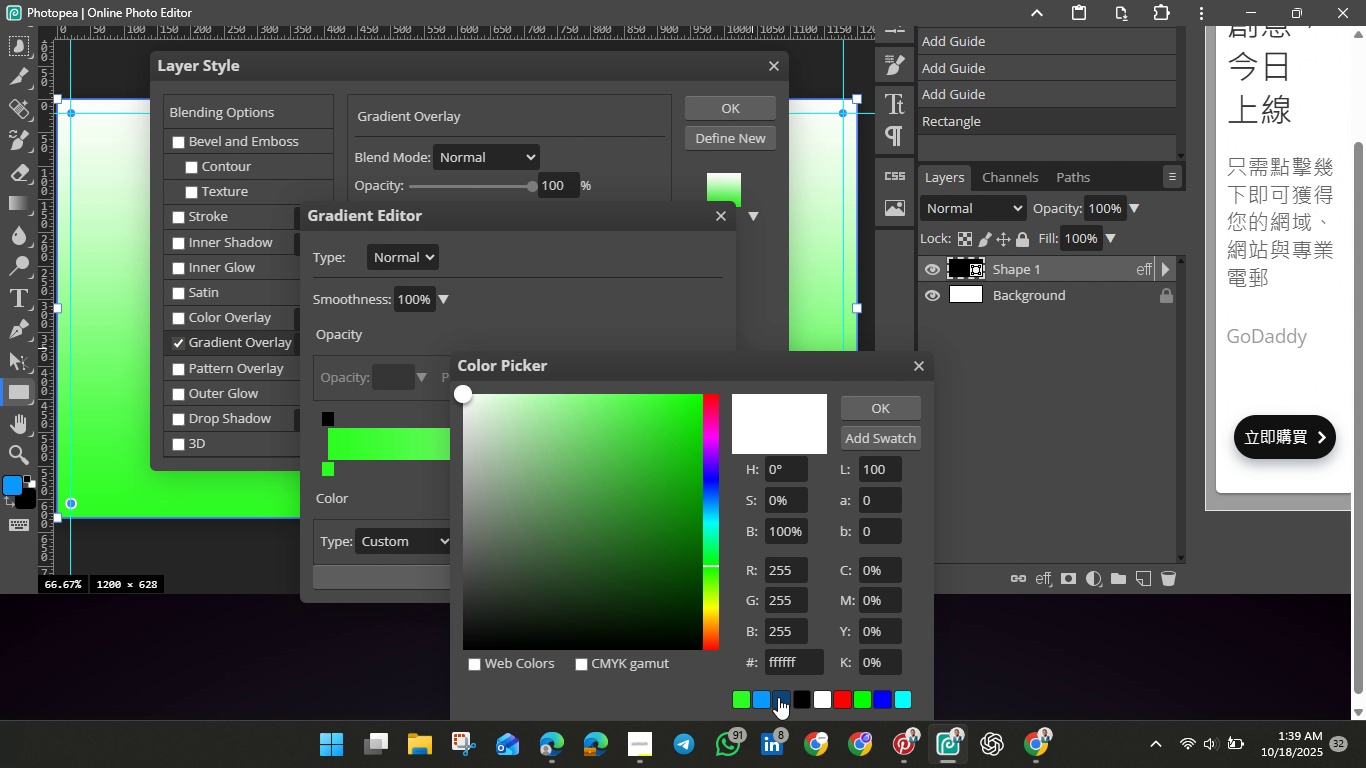 
left_click([780, 697])
 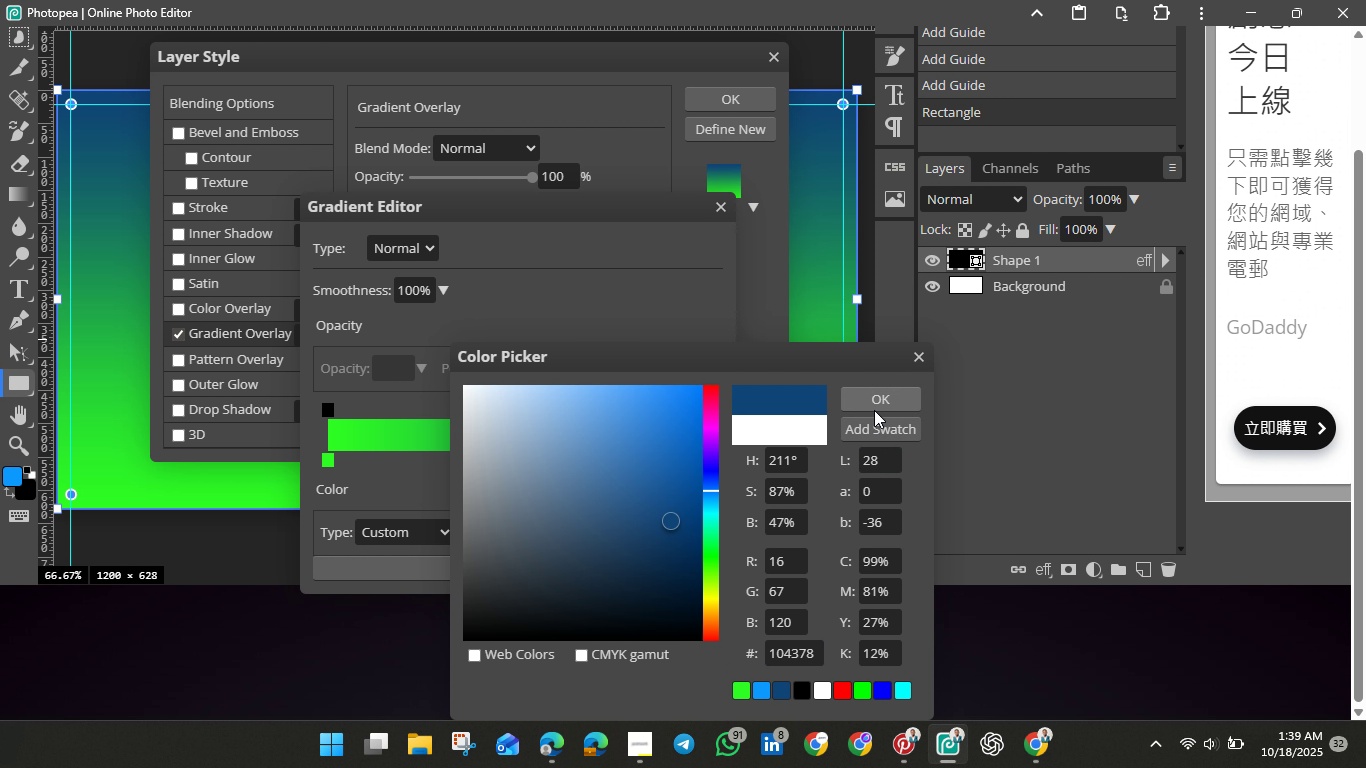 
left_click([871, 405])
 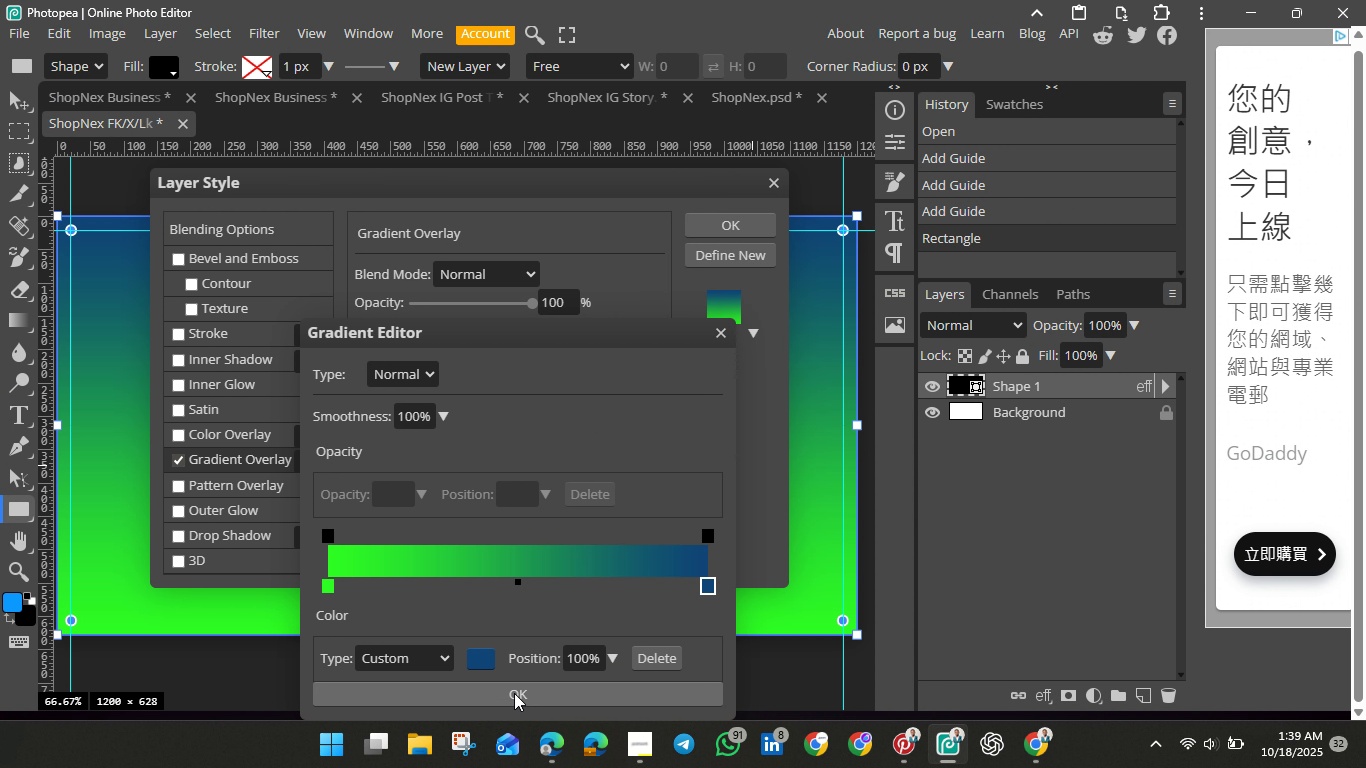 
left_click([513, 691])
 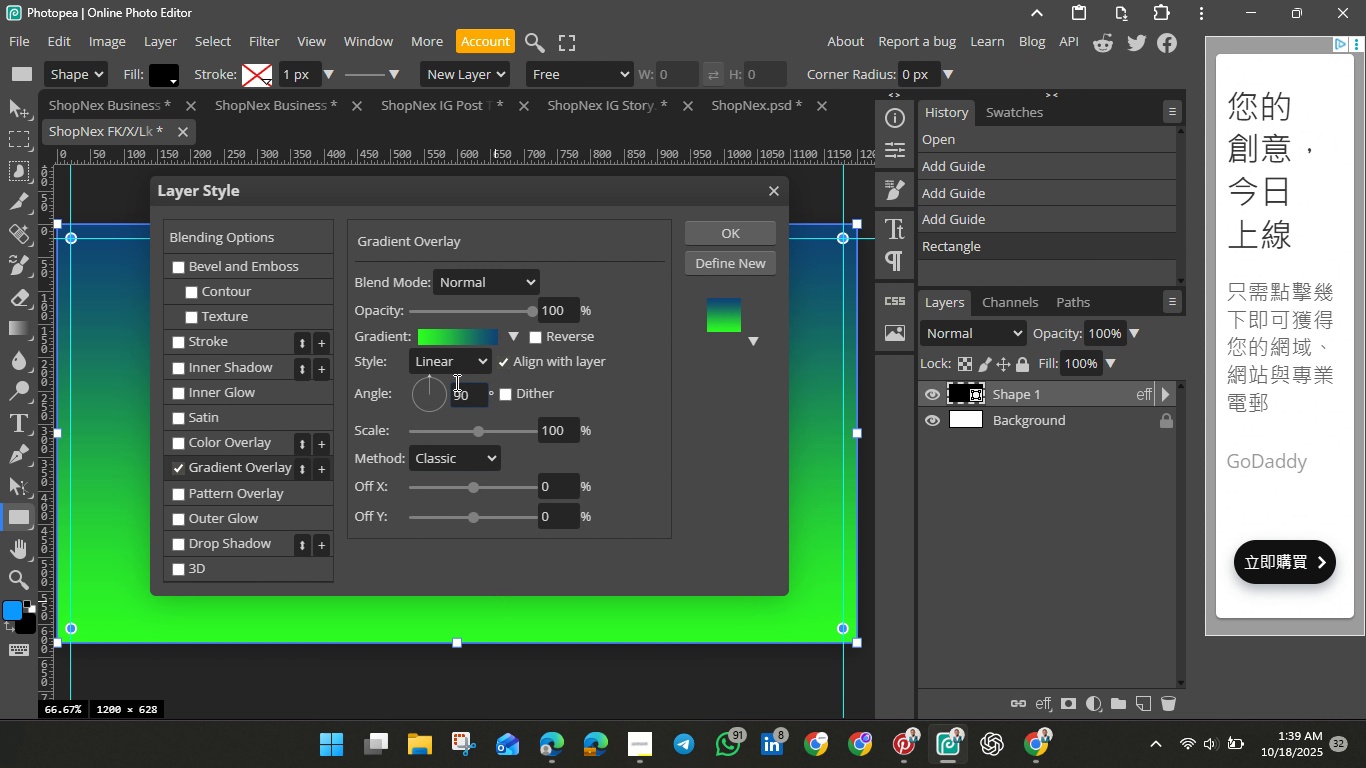 
mouse_move([449, 385])
 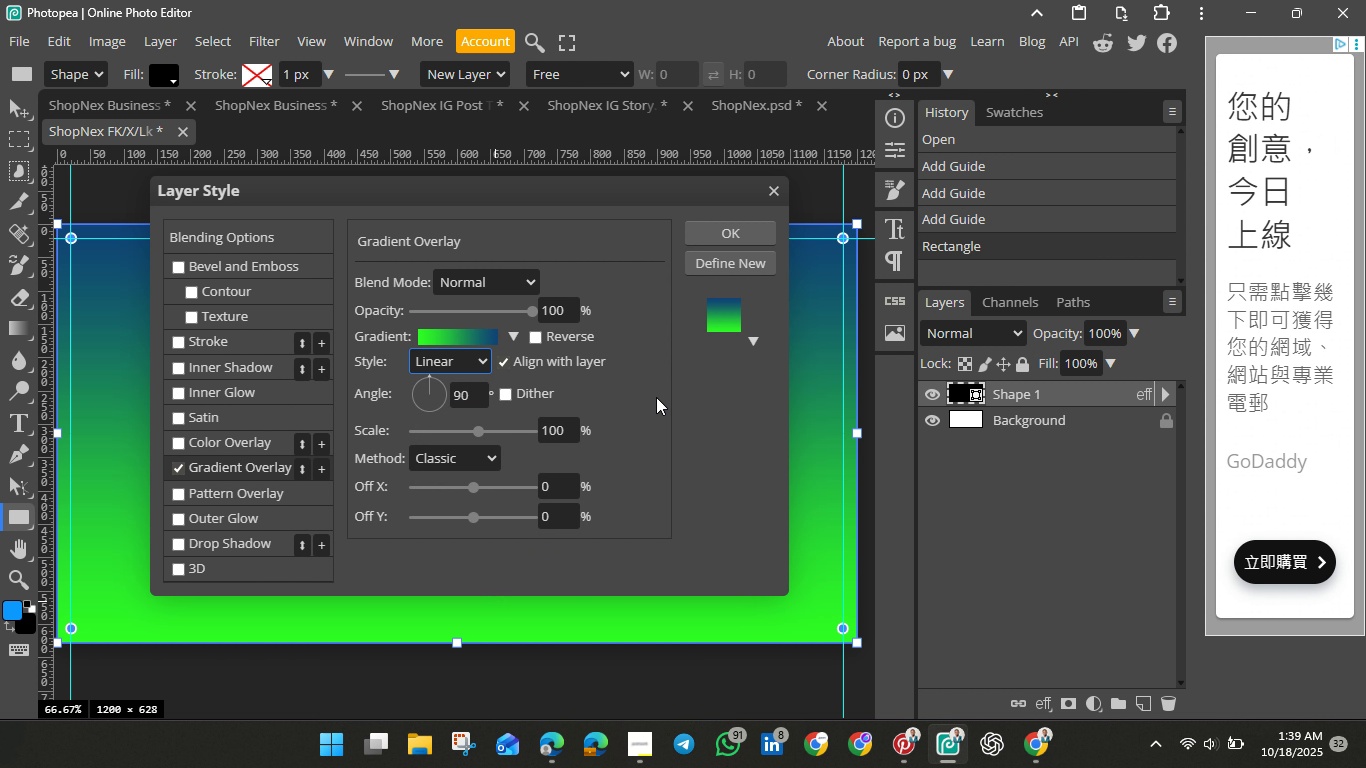 
left_click([656, 397])
 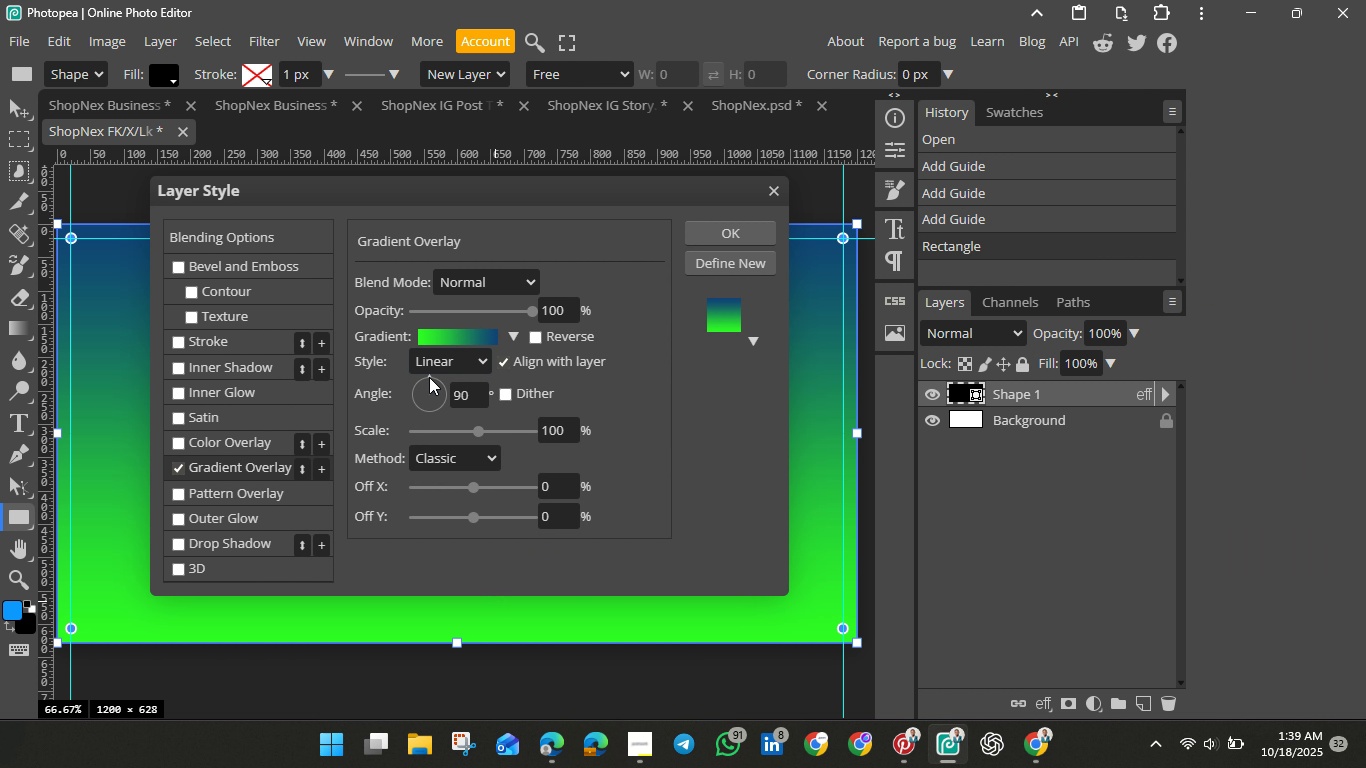 
mouse_move([453, 405])
 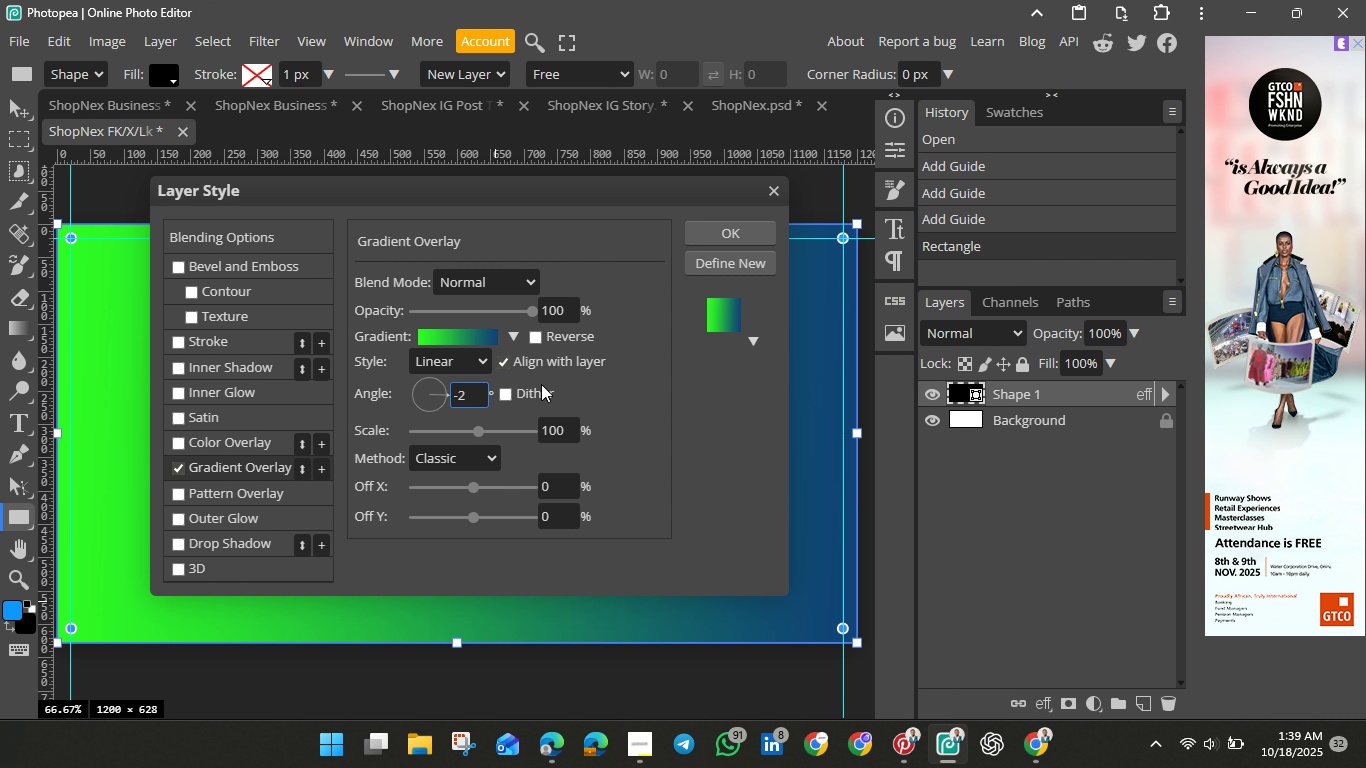 
left_click([720, 232])
 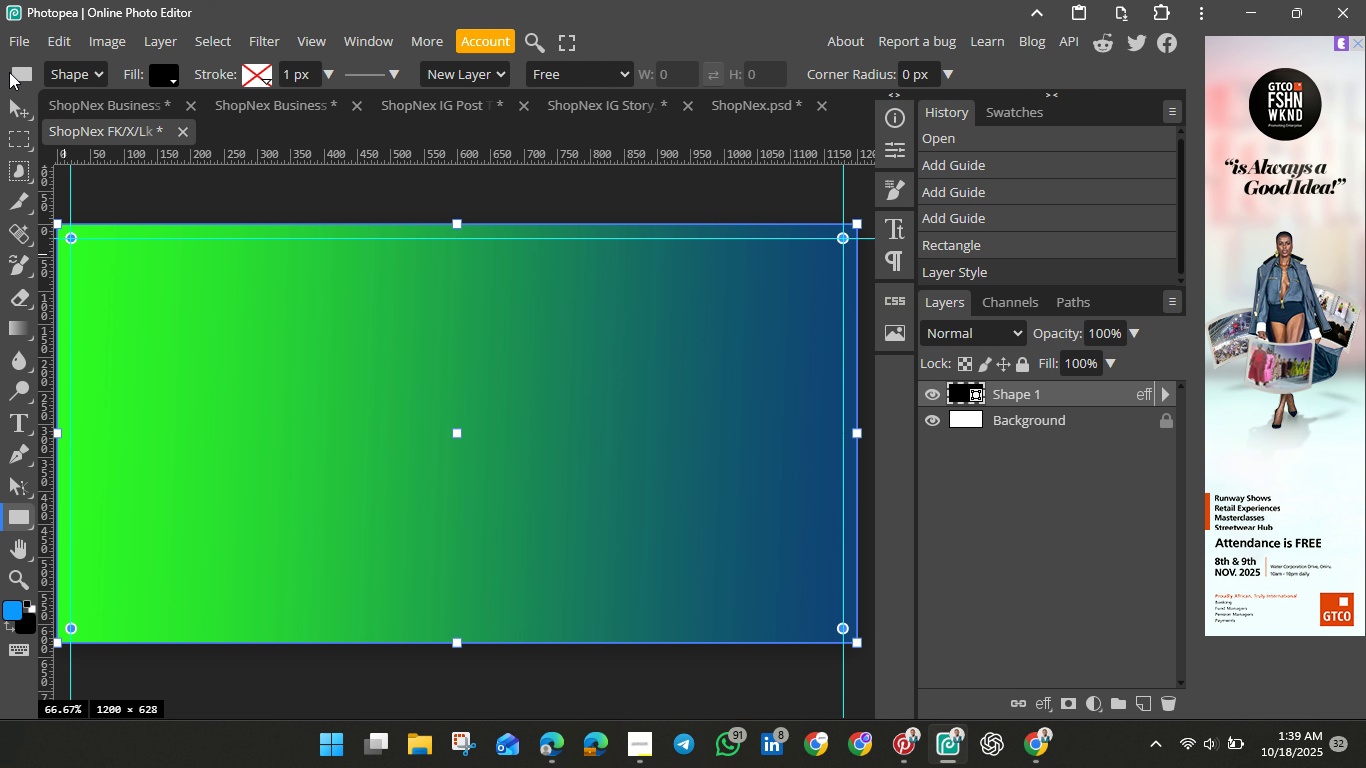 
wait(7.12)
 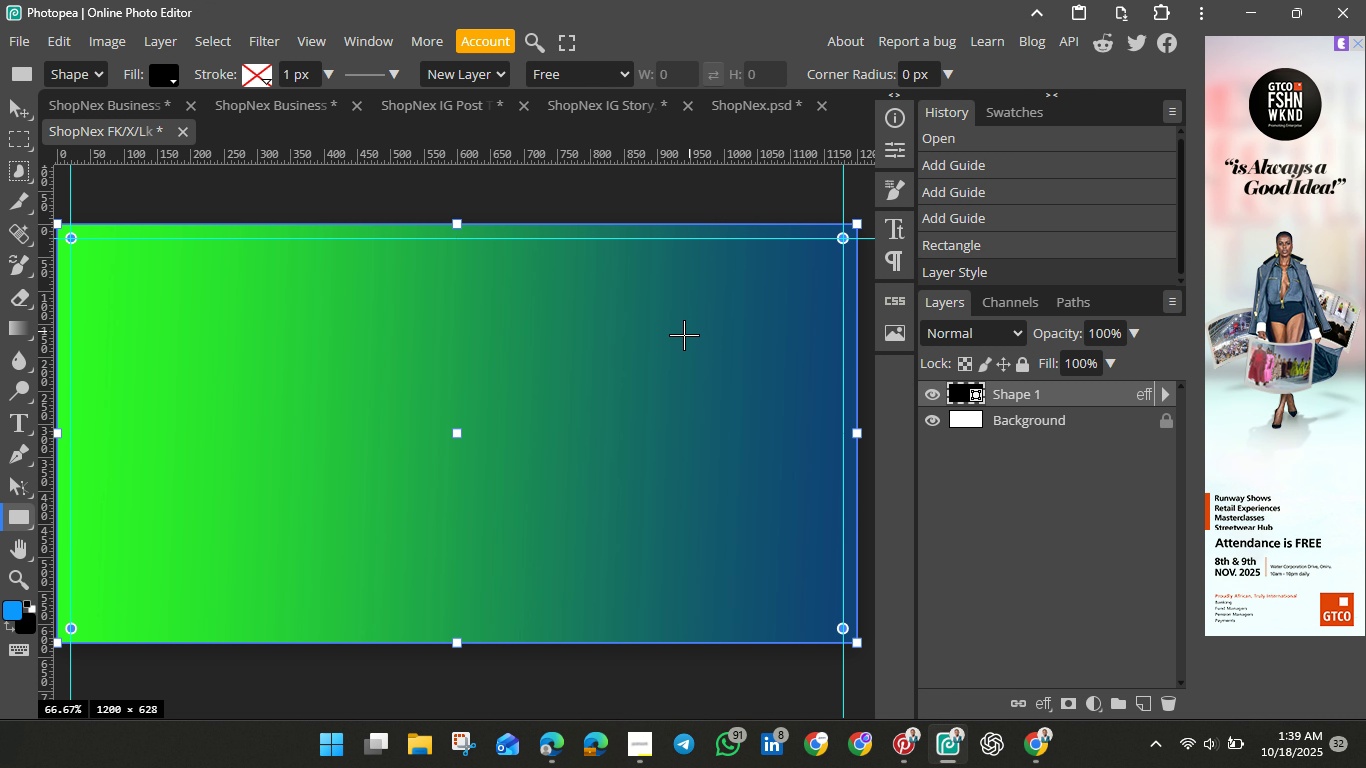 
left_click([20, 110])
 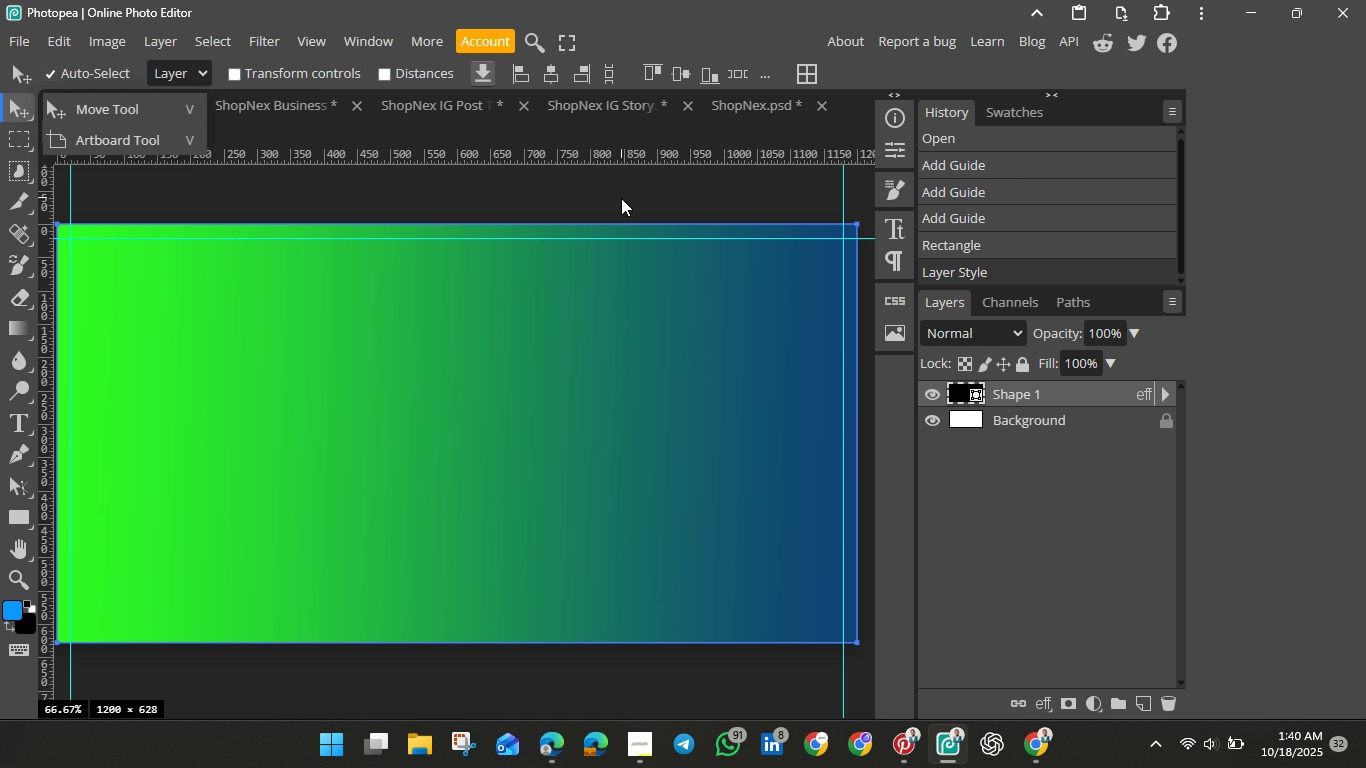 
wait(29.02)
 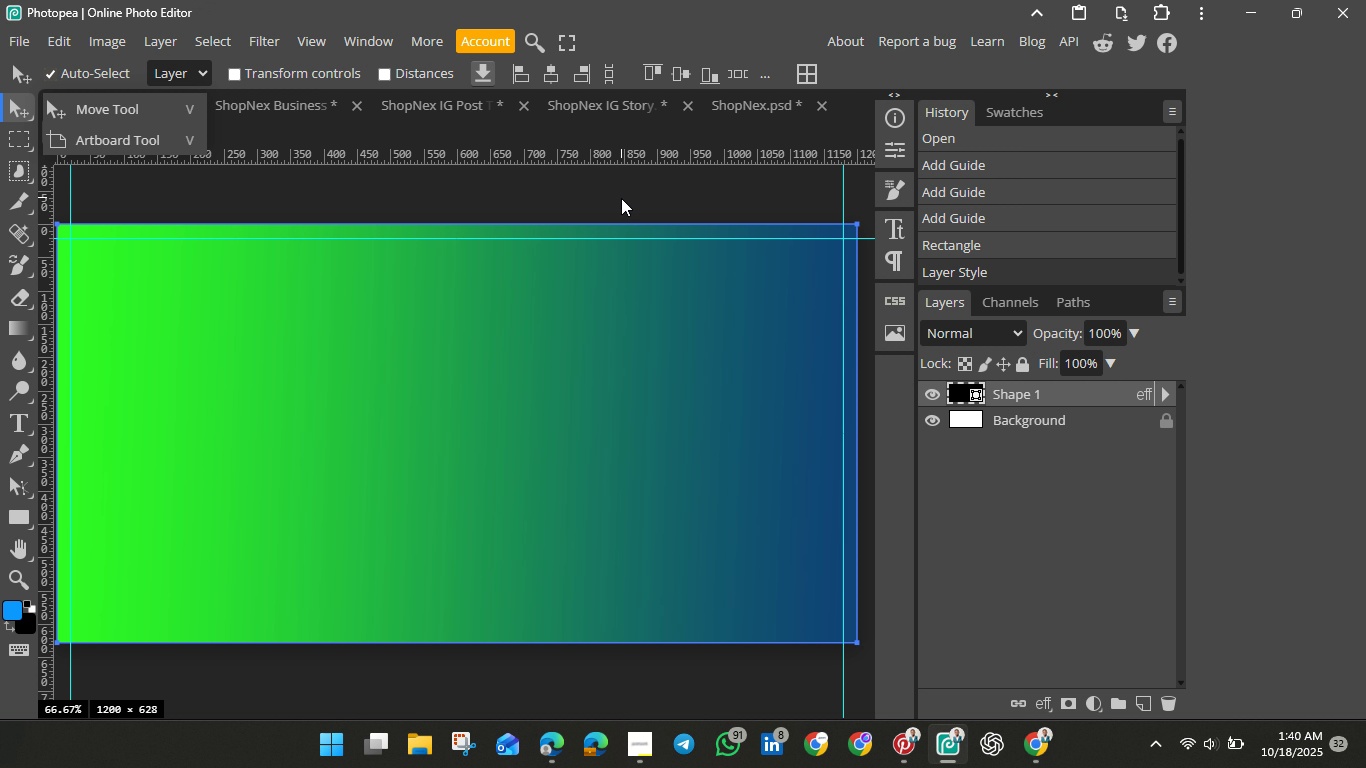 
left_click([445, 113])
 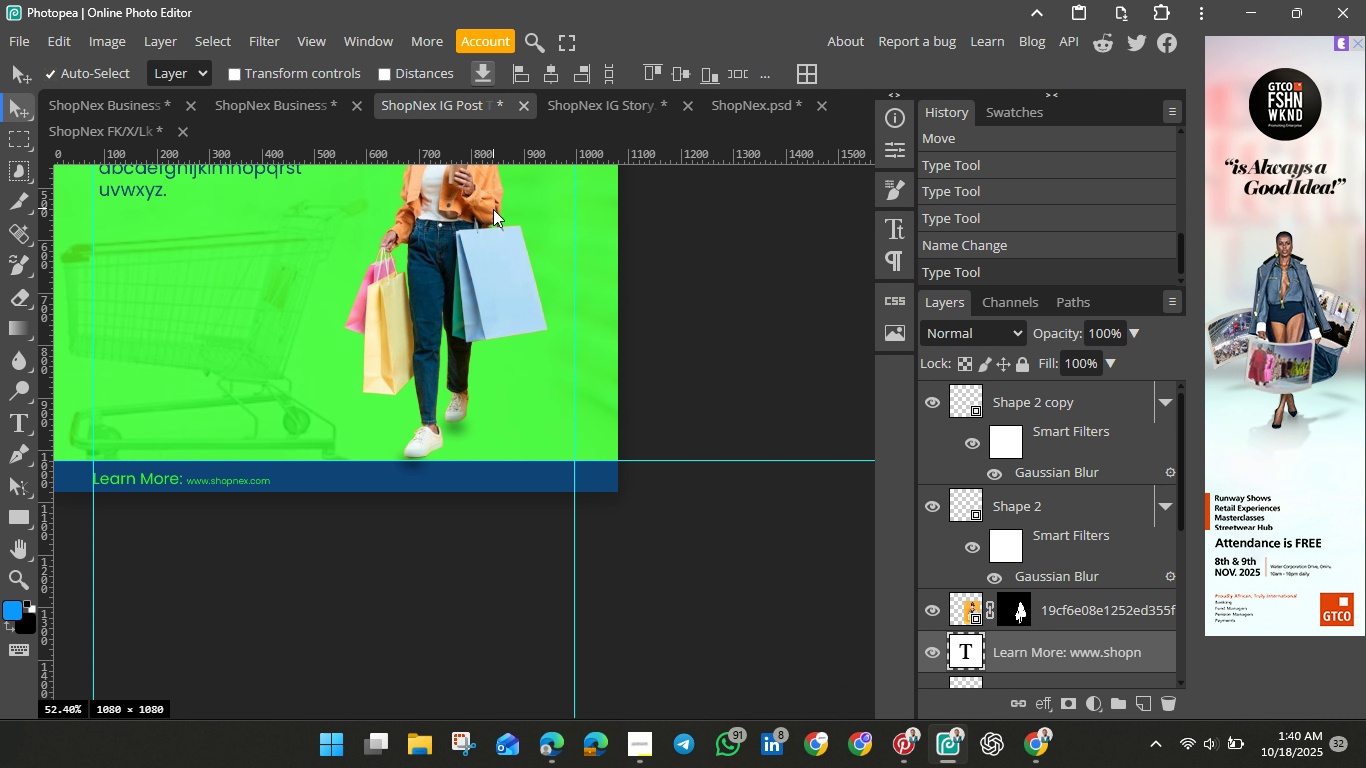 
scroll: coordinate [493, 209], scroll_direction: up, amount: 4.0
 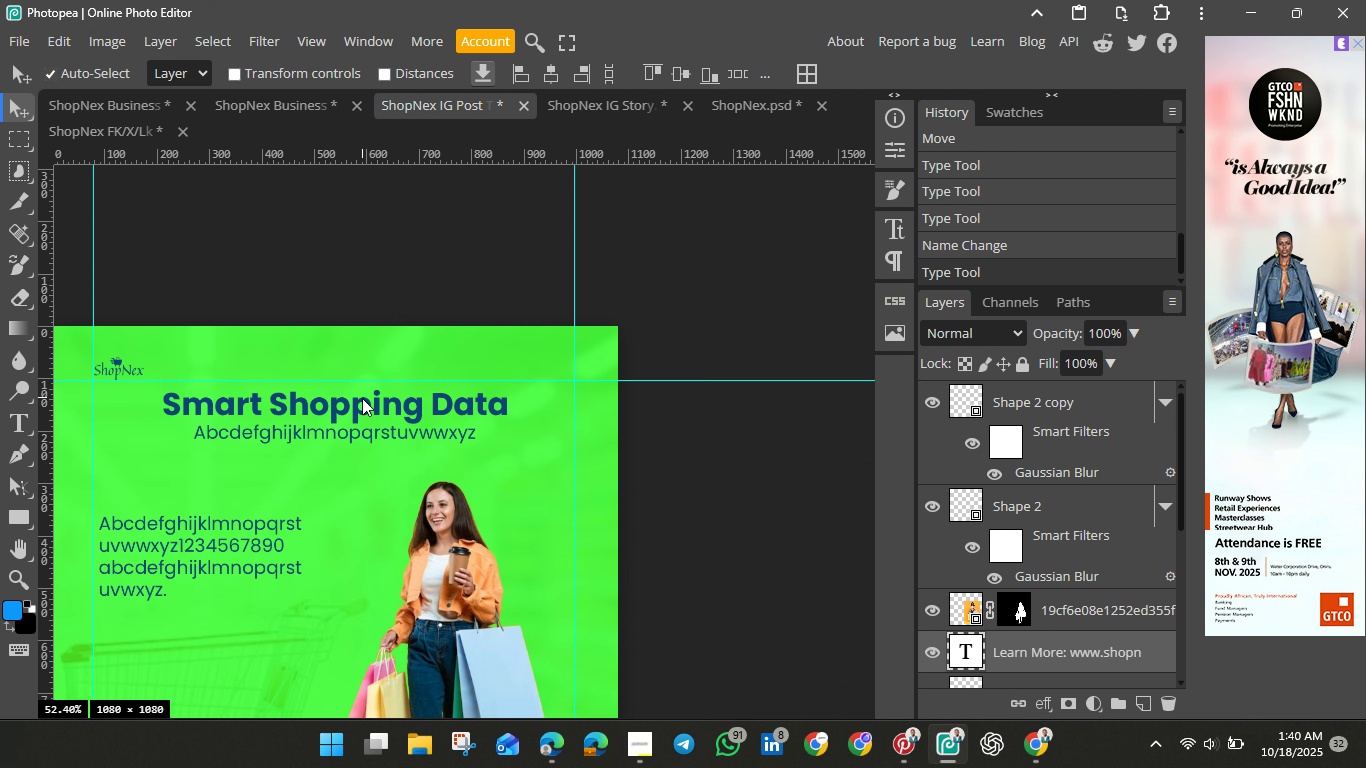 
left_click([362, 398])
 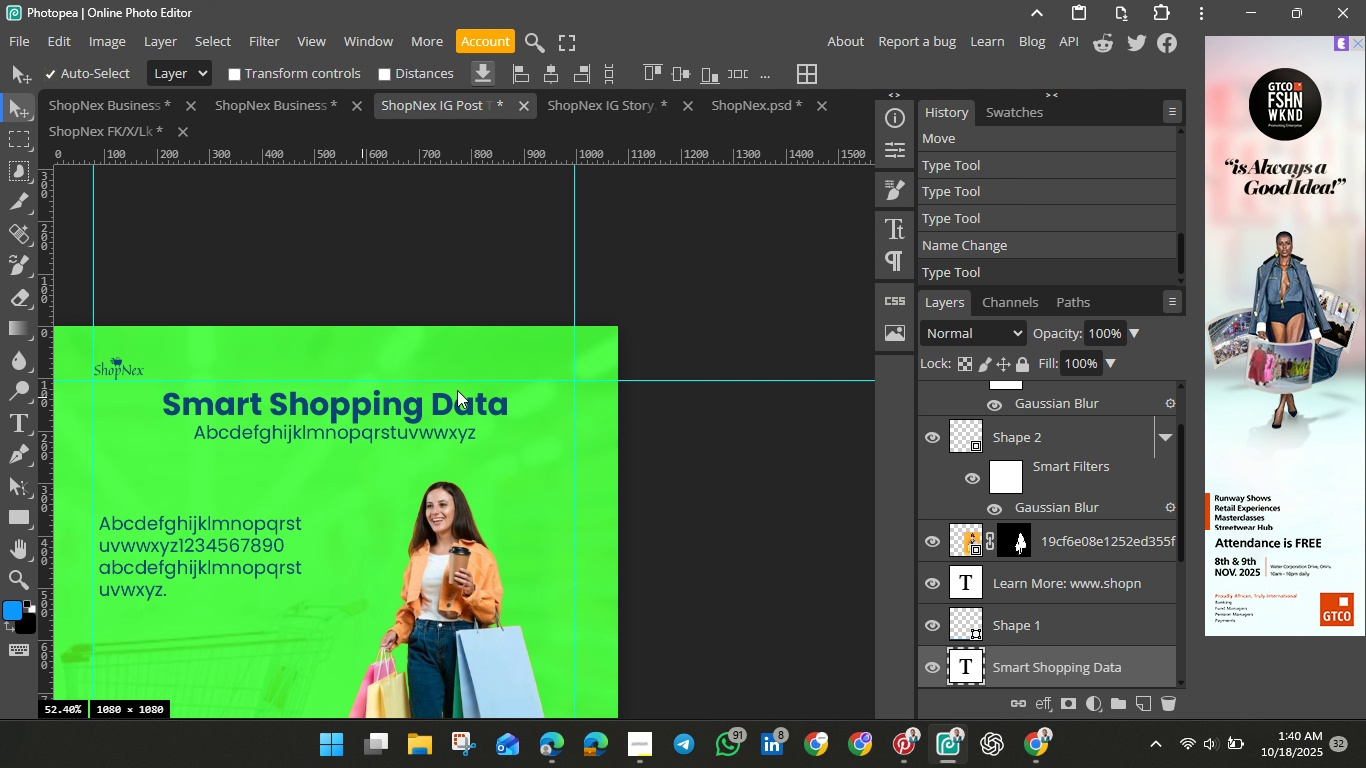 
key(Control+C)
 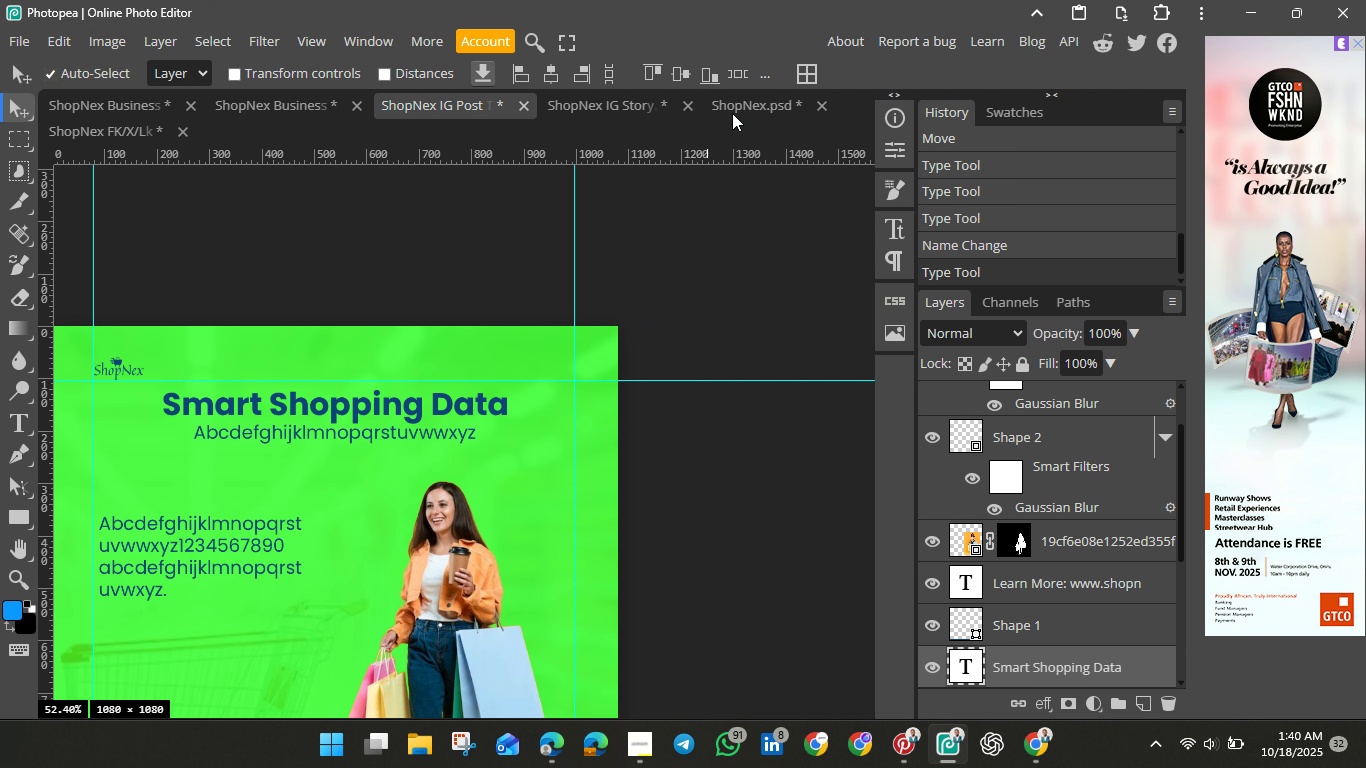 
left_click([738, 109])
 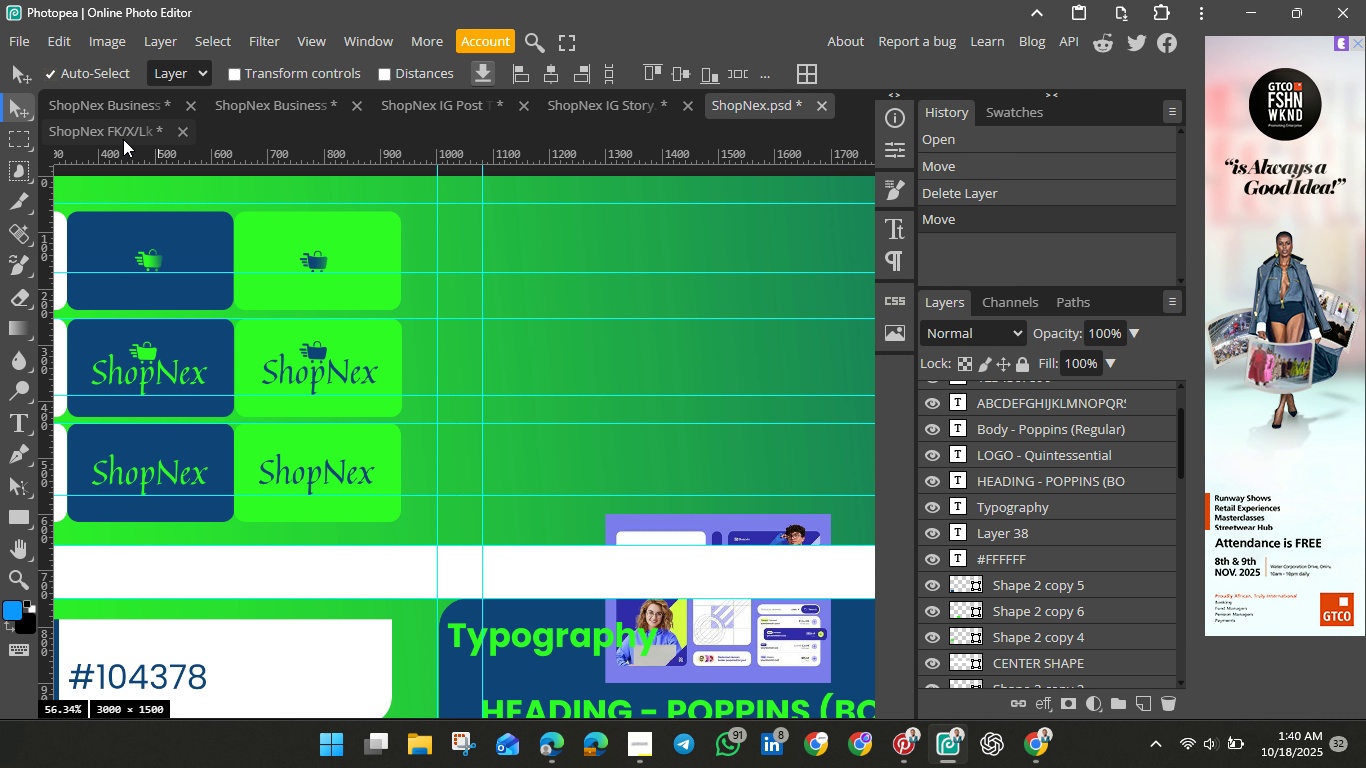 
left_click([121, 134])
 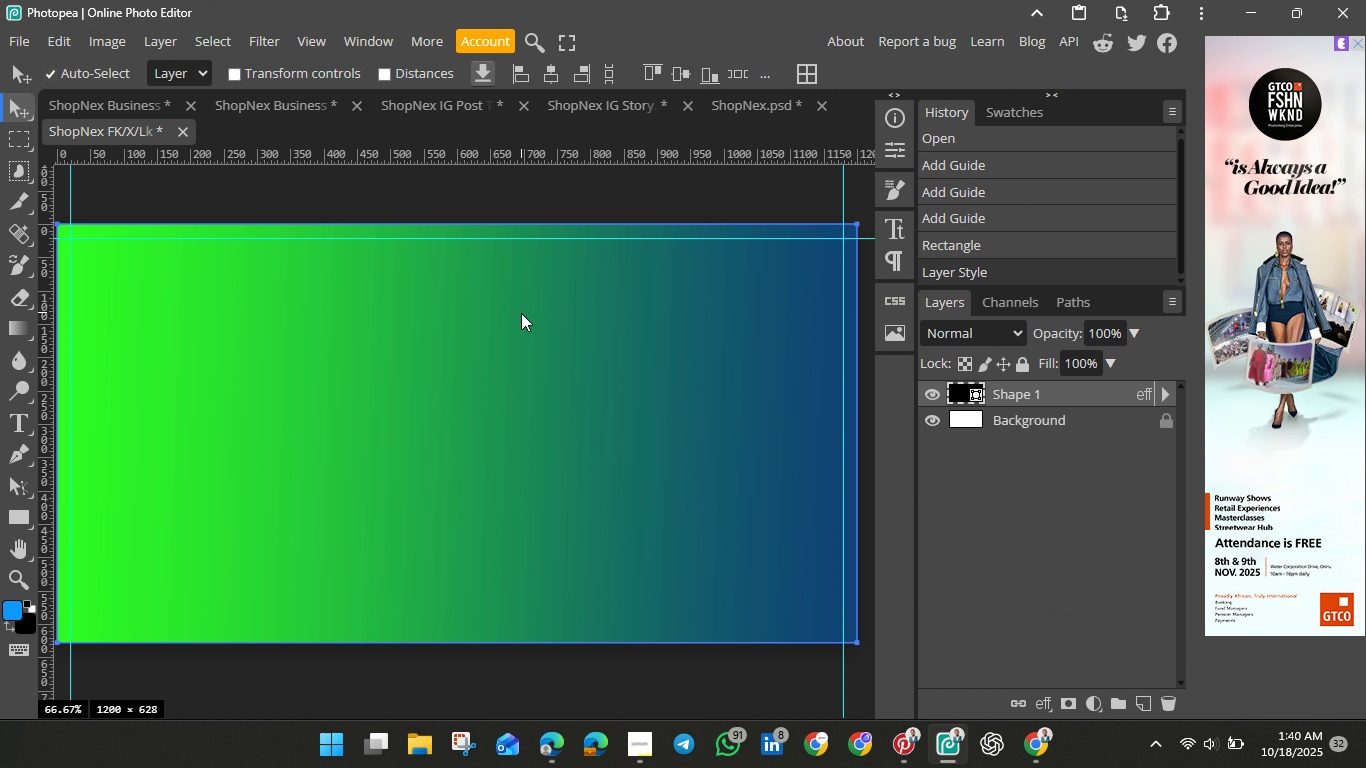 
key(Control+V)
 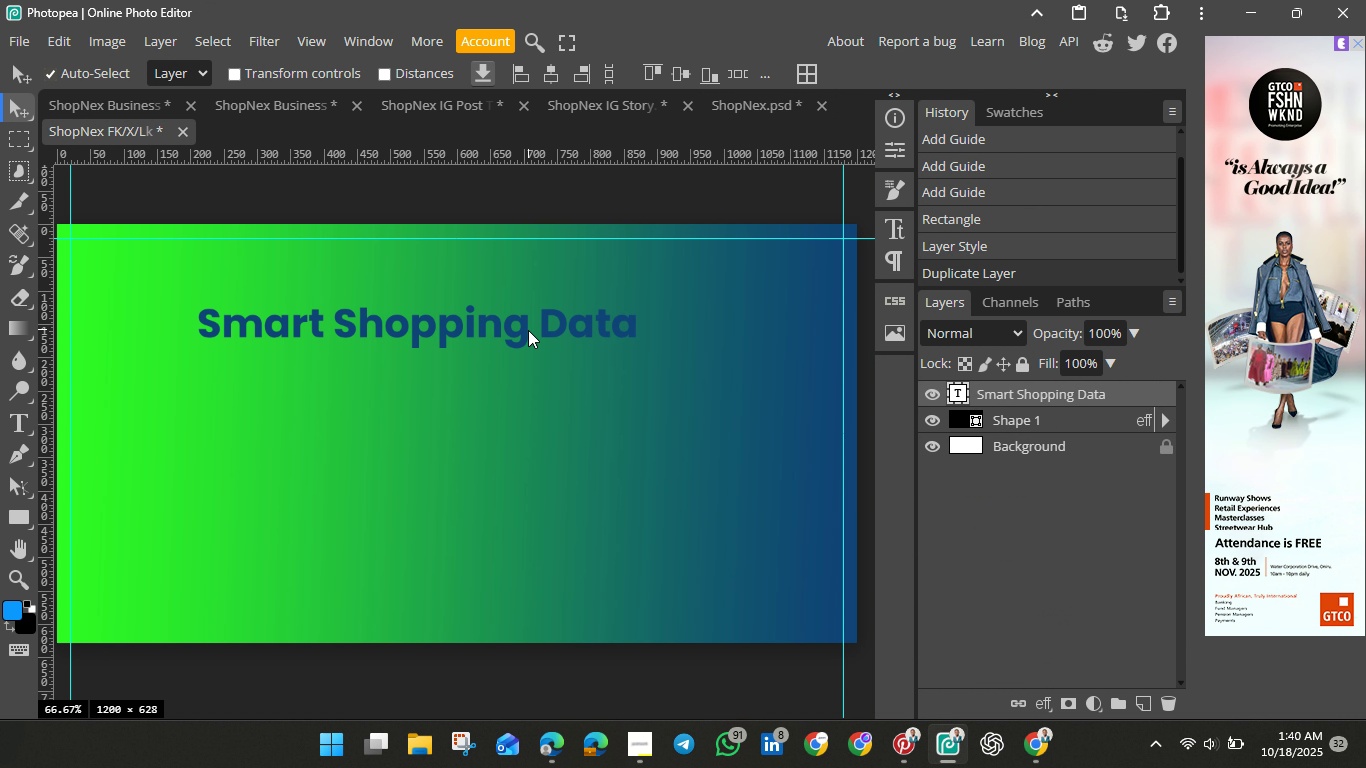 
double_click([528, 330])
 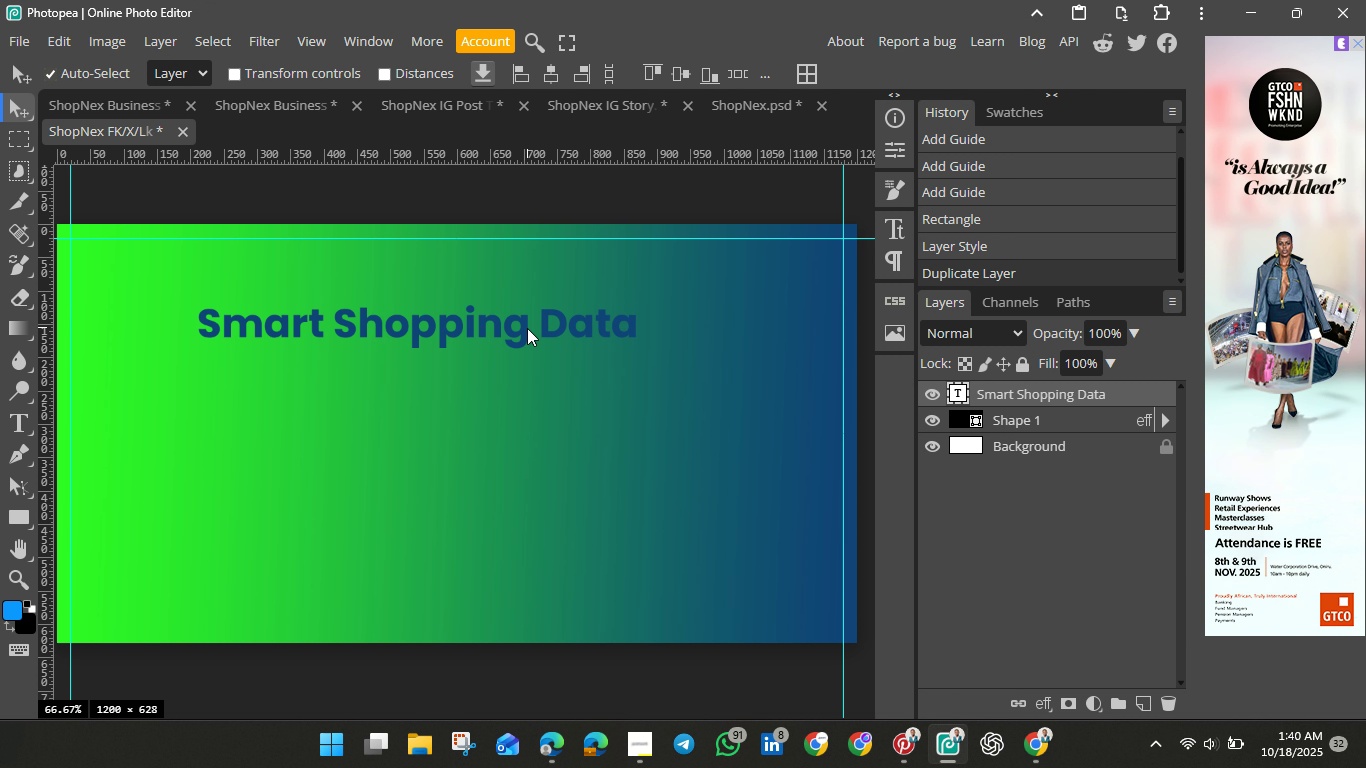 
double_click([527, 328])
 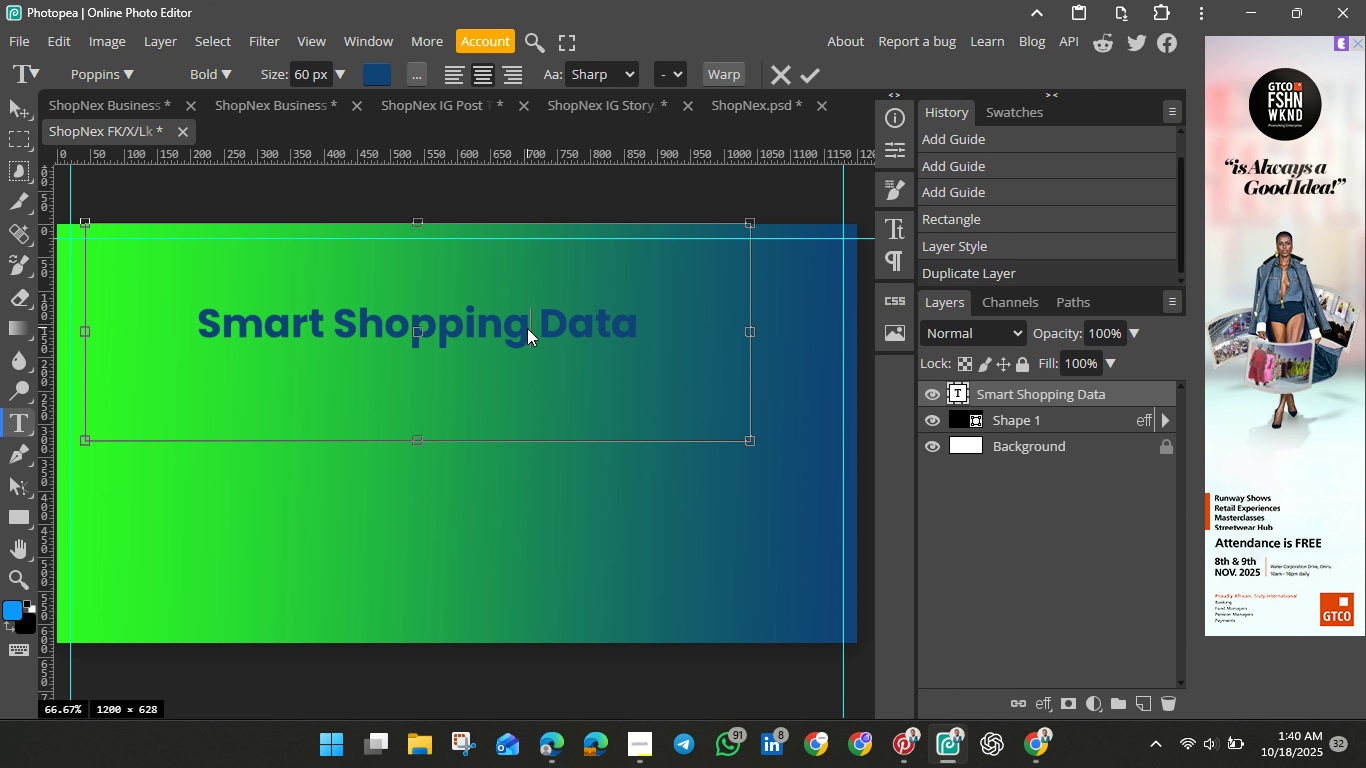 
triple_click([527, 328])
 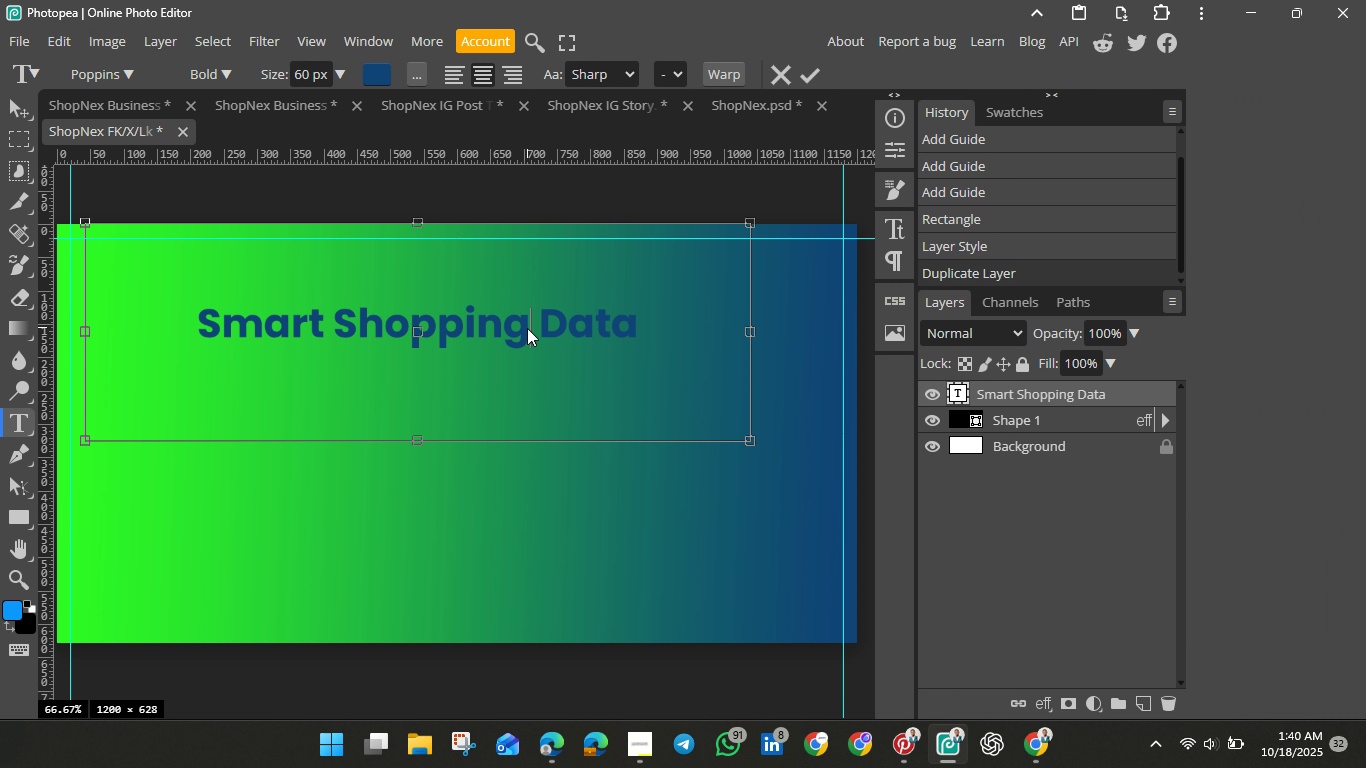 
key(Control+A)
 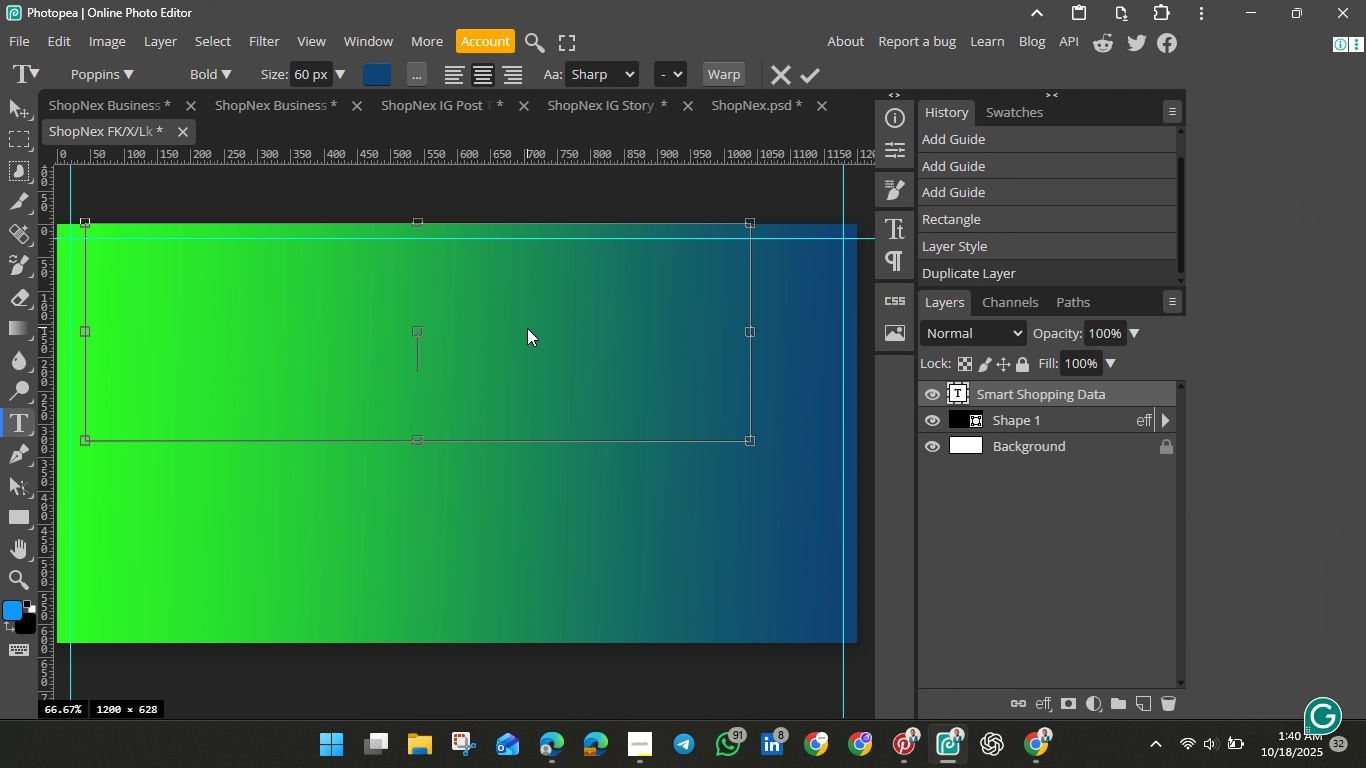 
key(Backspace)
type(GRow )
 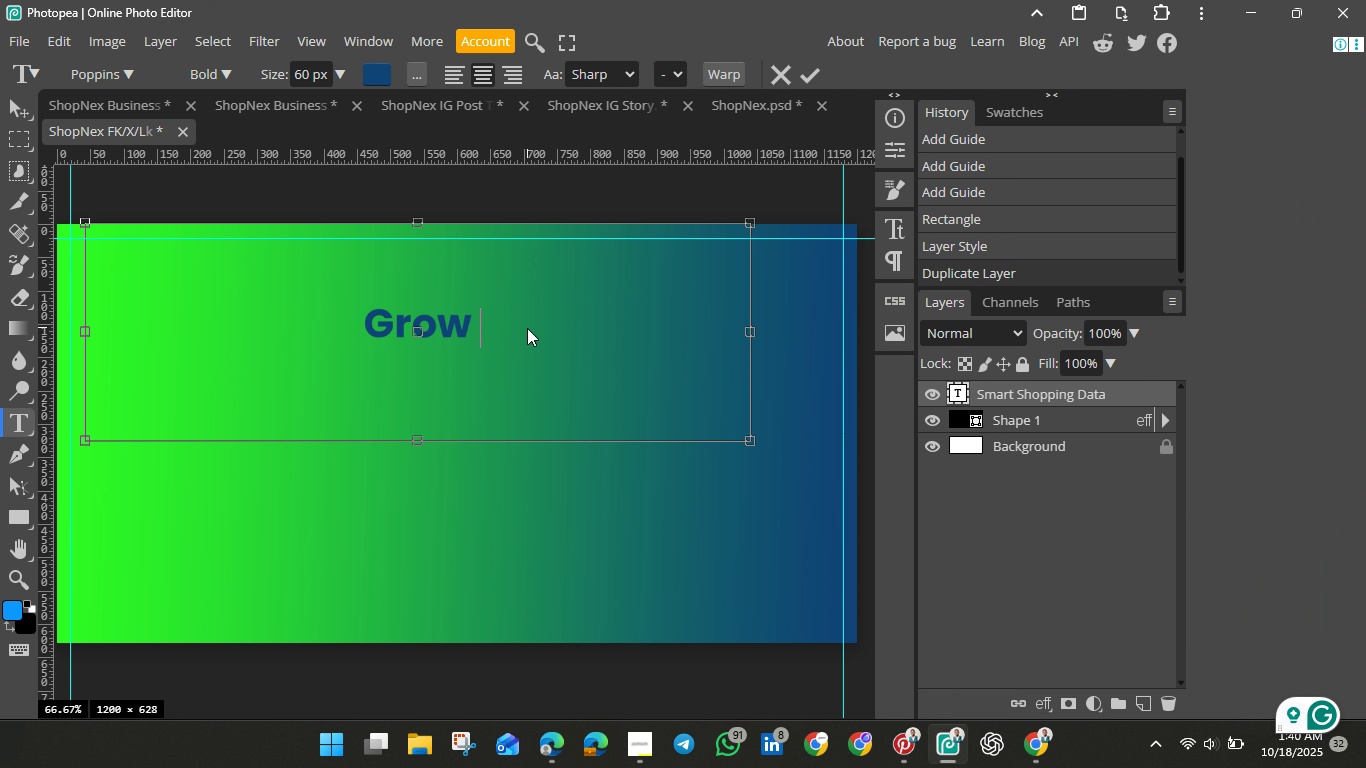 
wait(11.68)
 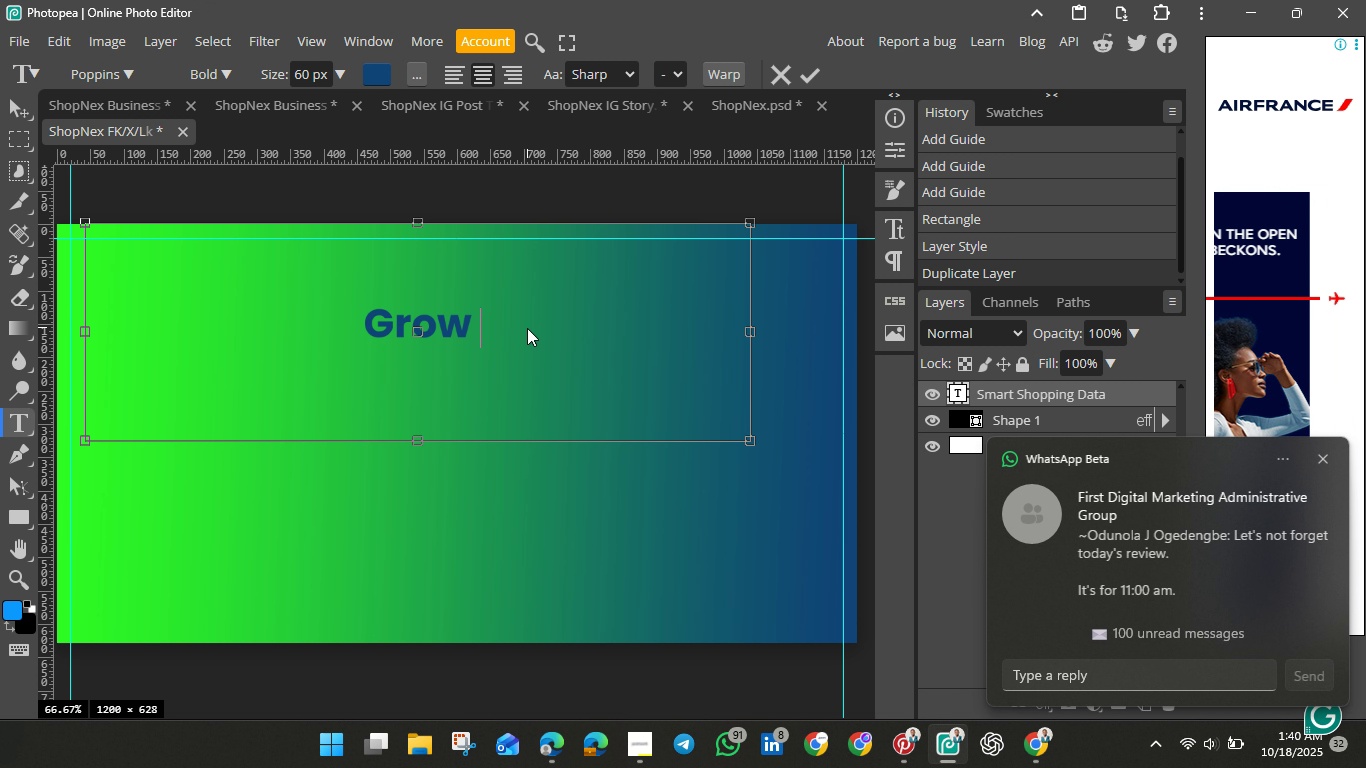 
type(Your E-)
 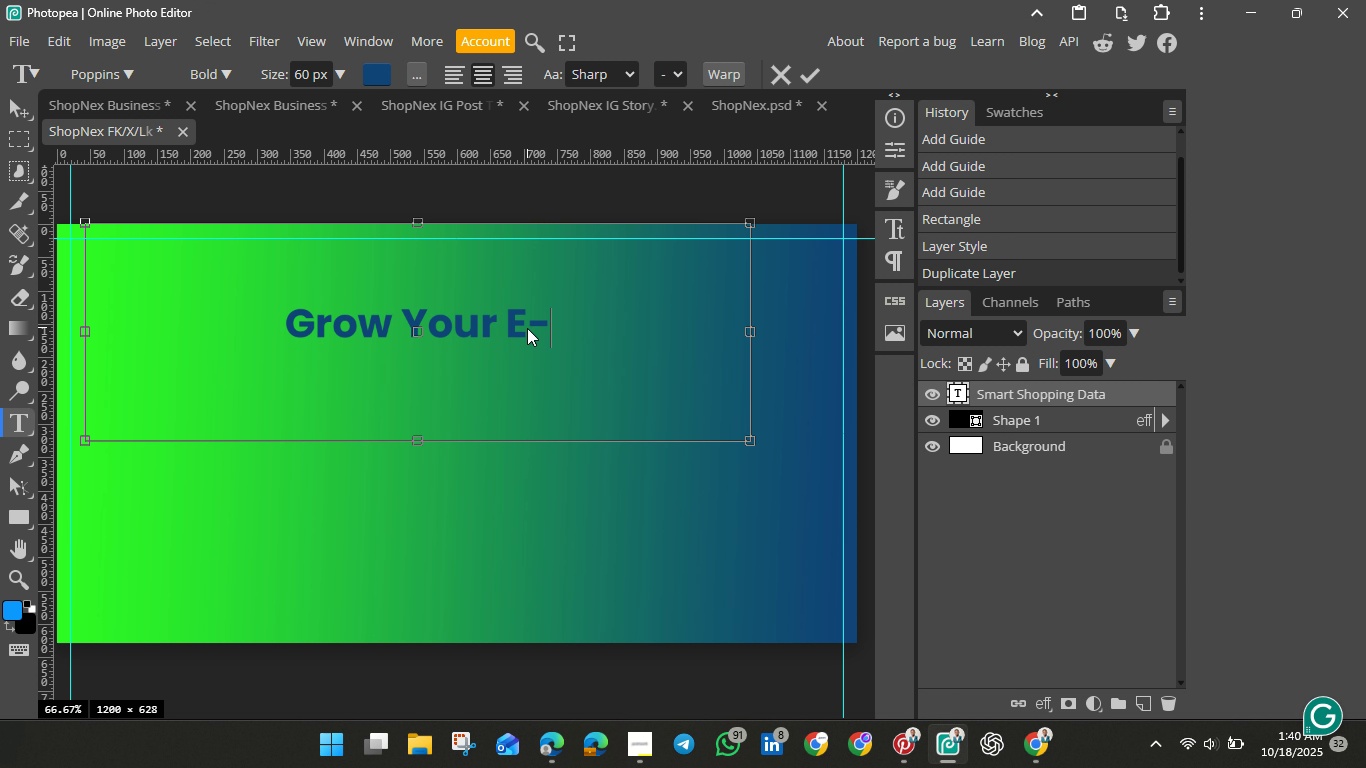 
type(commerce Sales)
 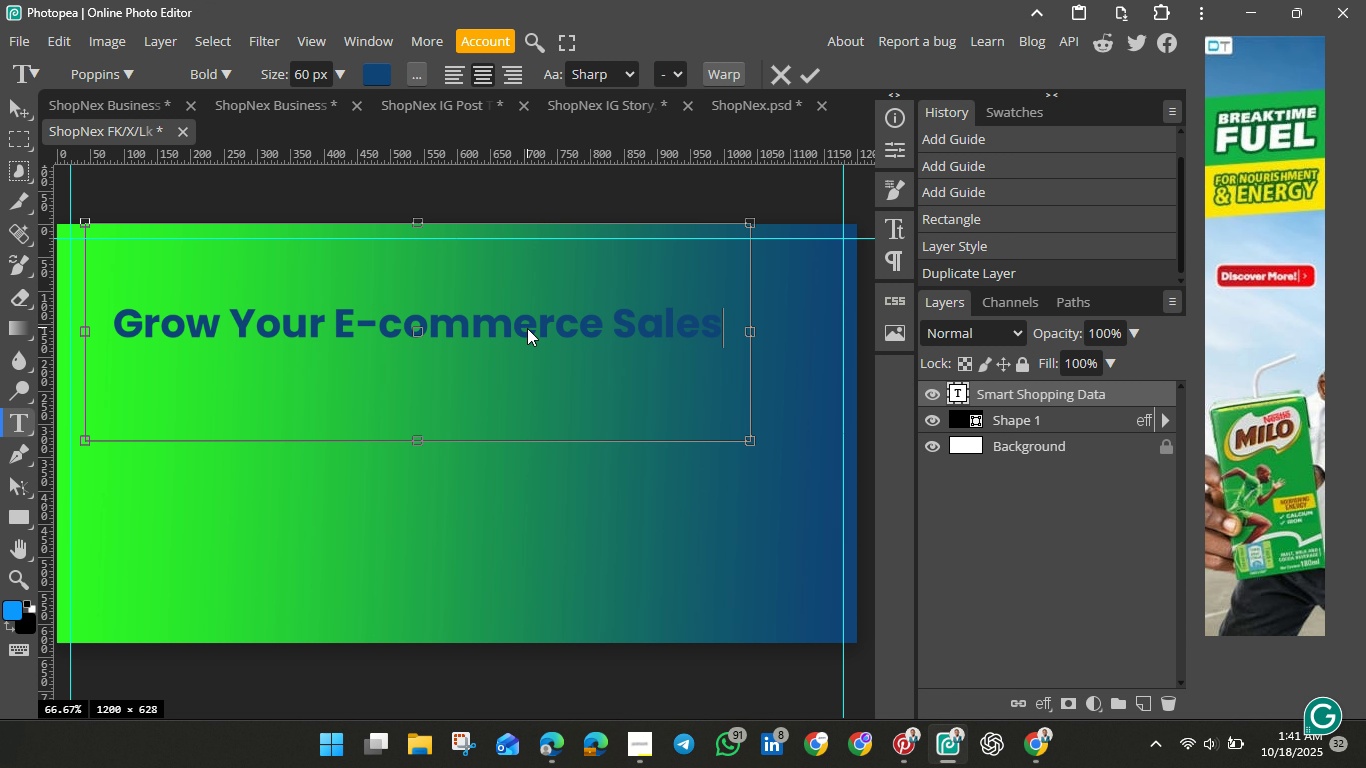 
wait(5.29)
 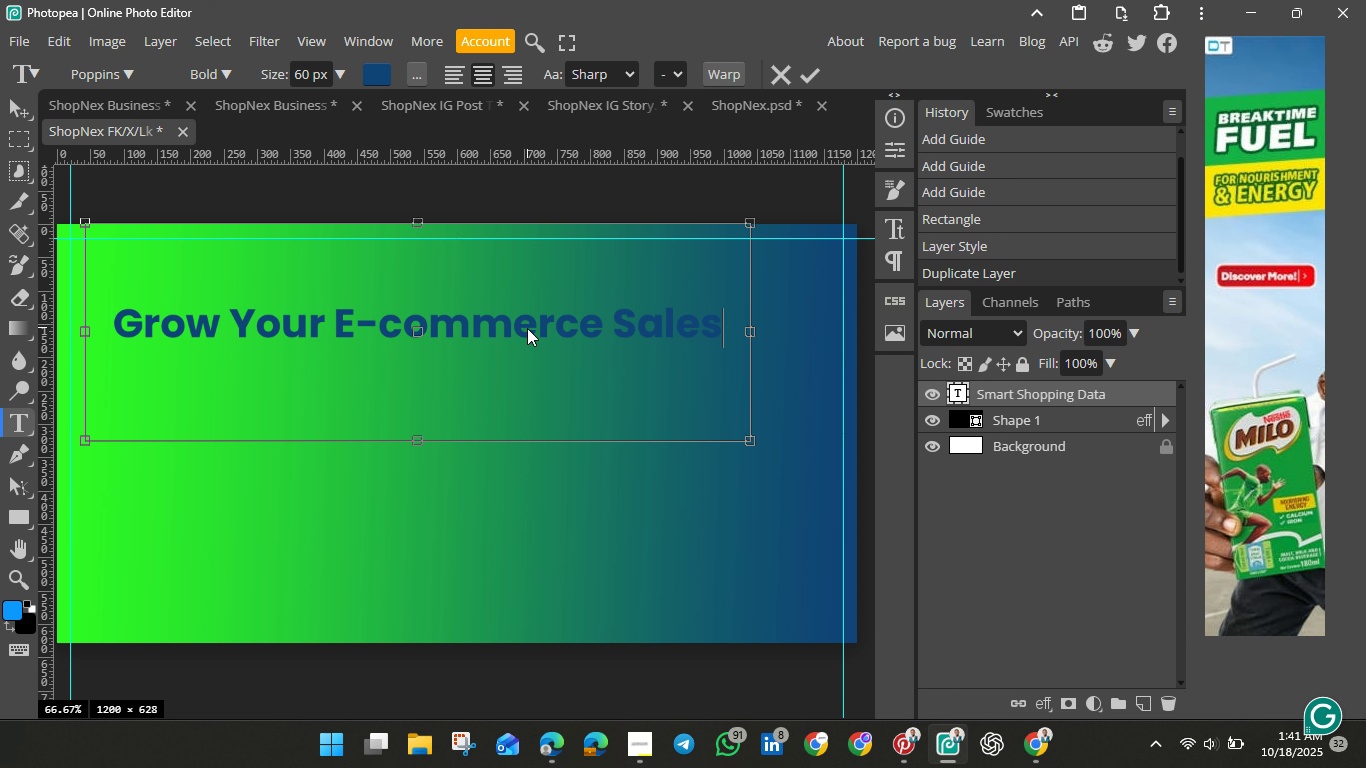 
left_click([809, 81])
 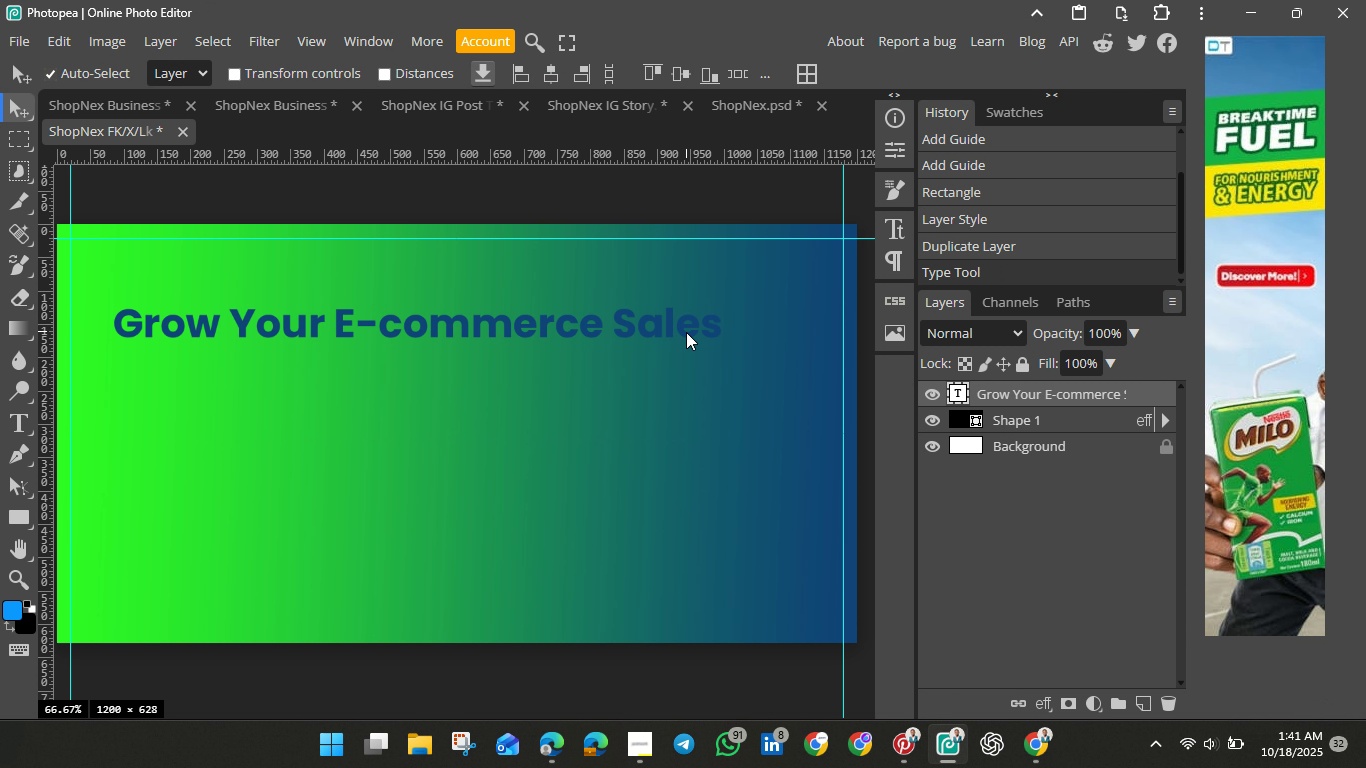 
double_click([686, 332])
 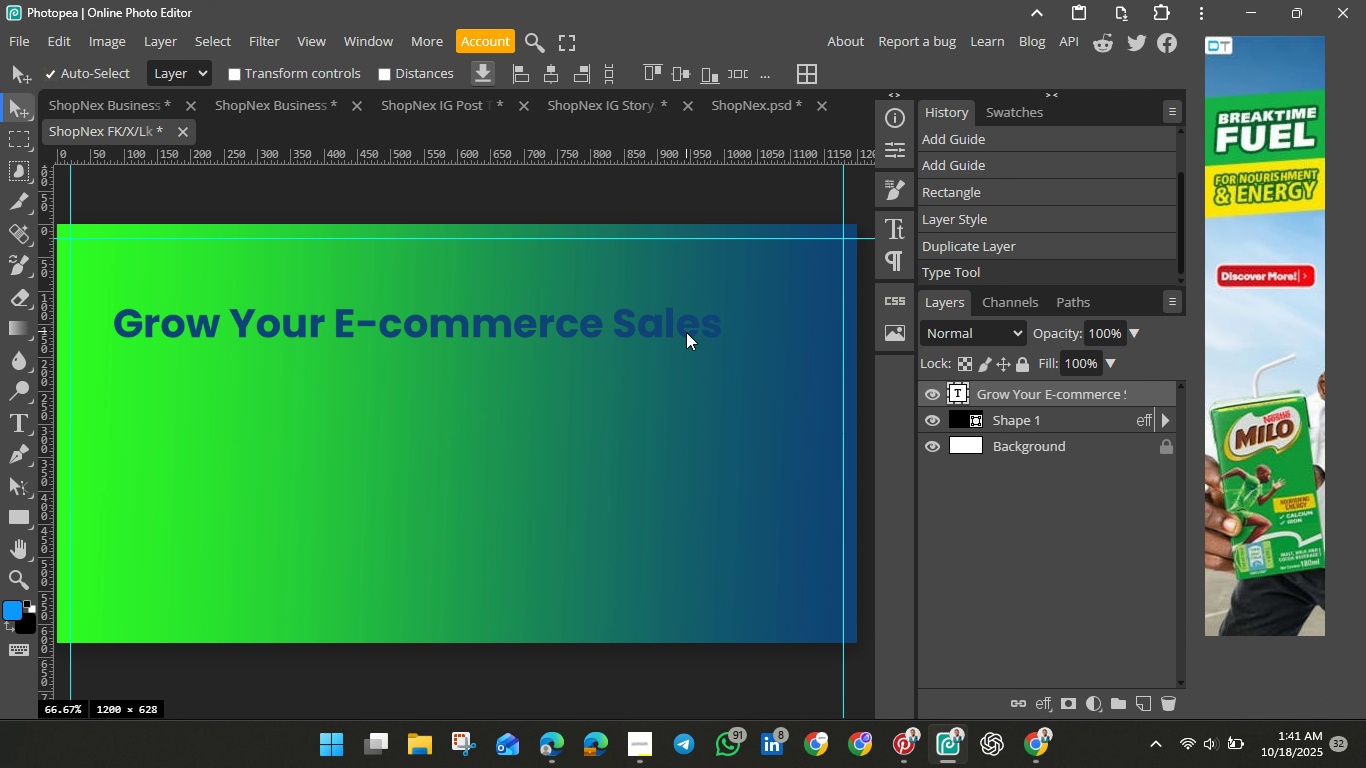 
triple_click([686, 332])
 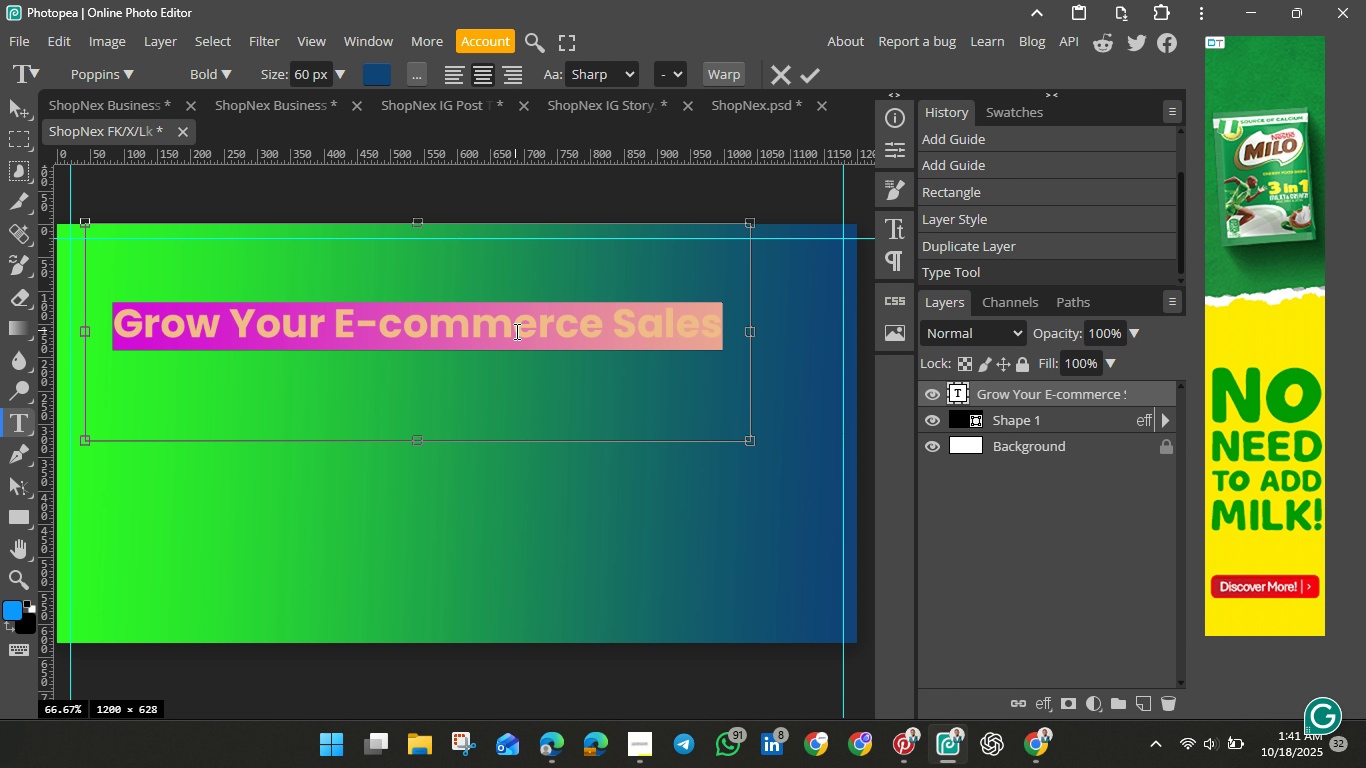 
wait(6.3)
 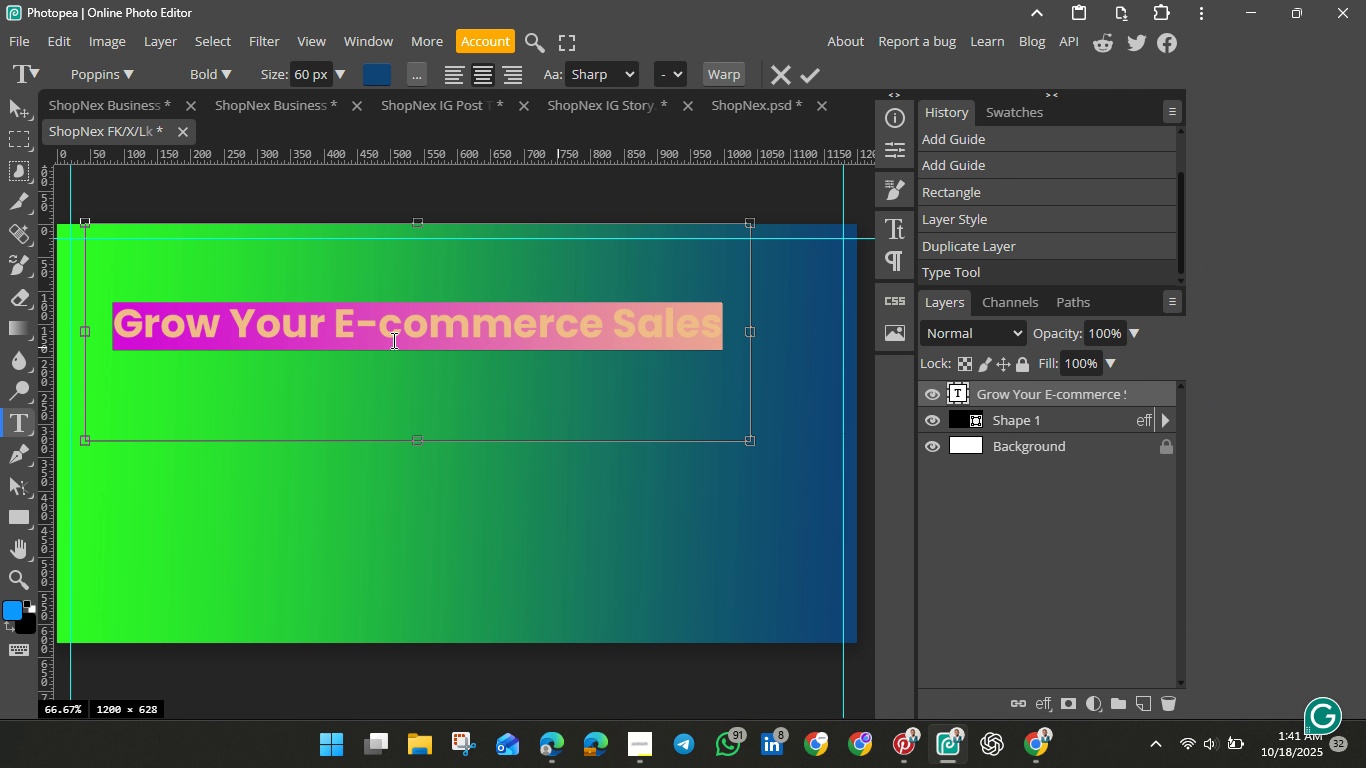 
left_click([811, 80])
 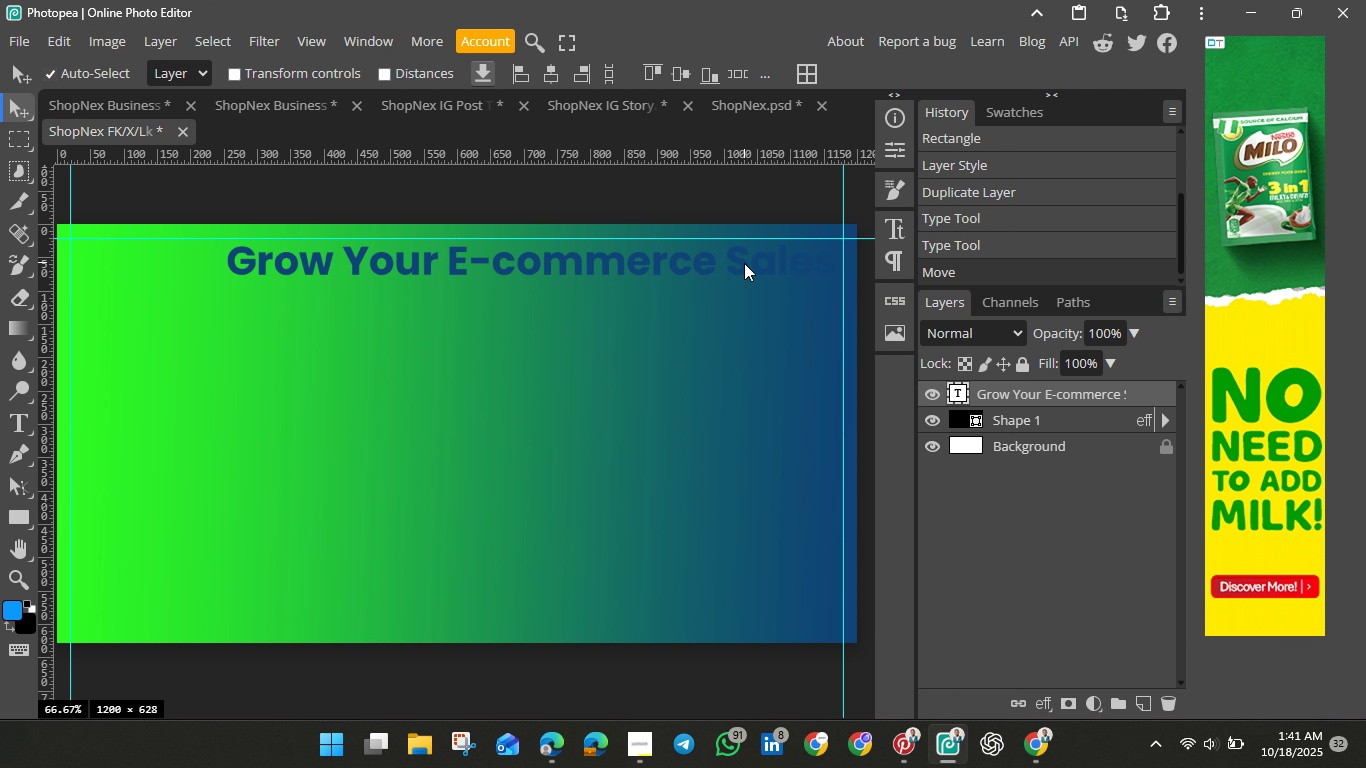 
wait(7.42)
 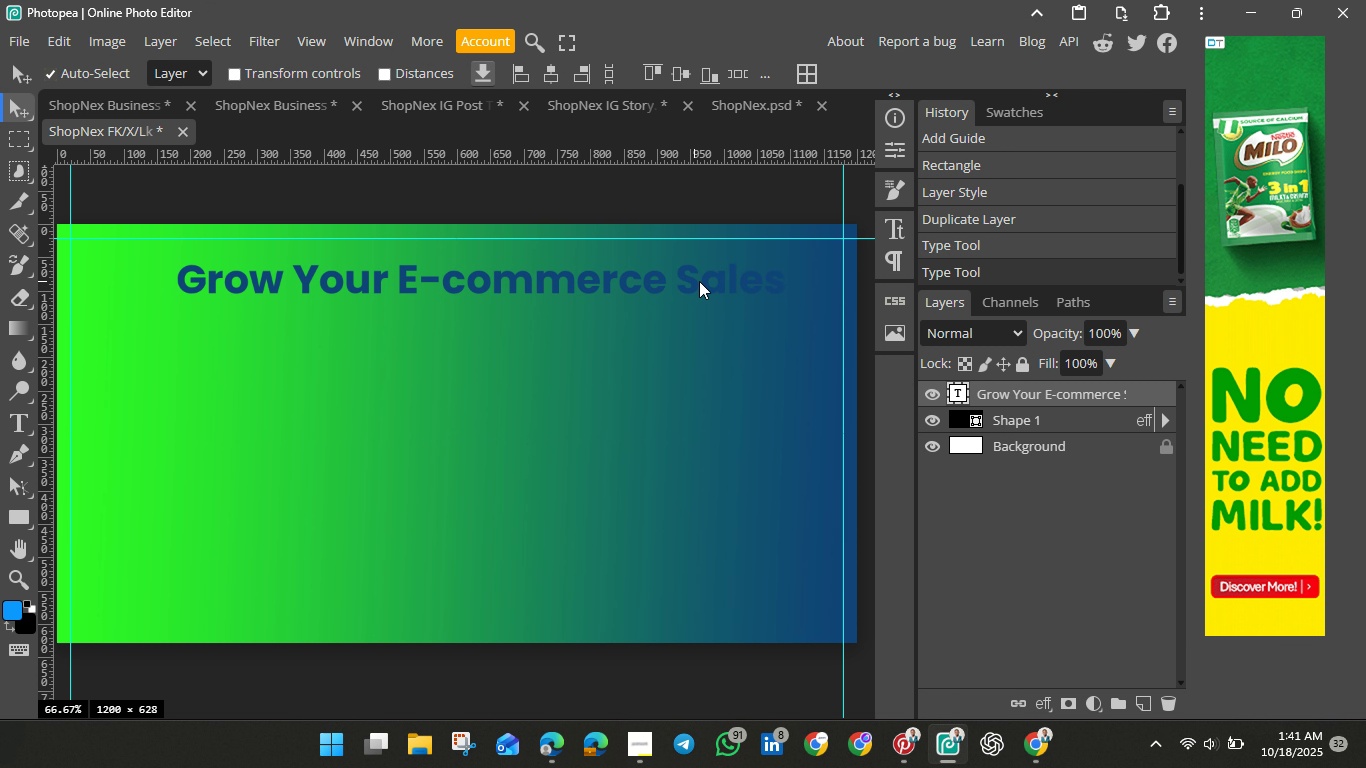 
double_click([628, 267])
 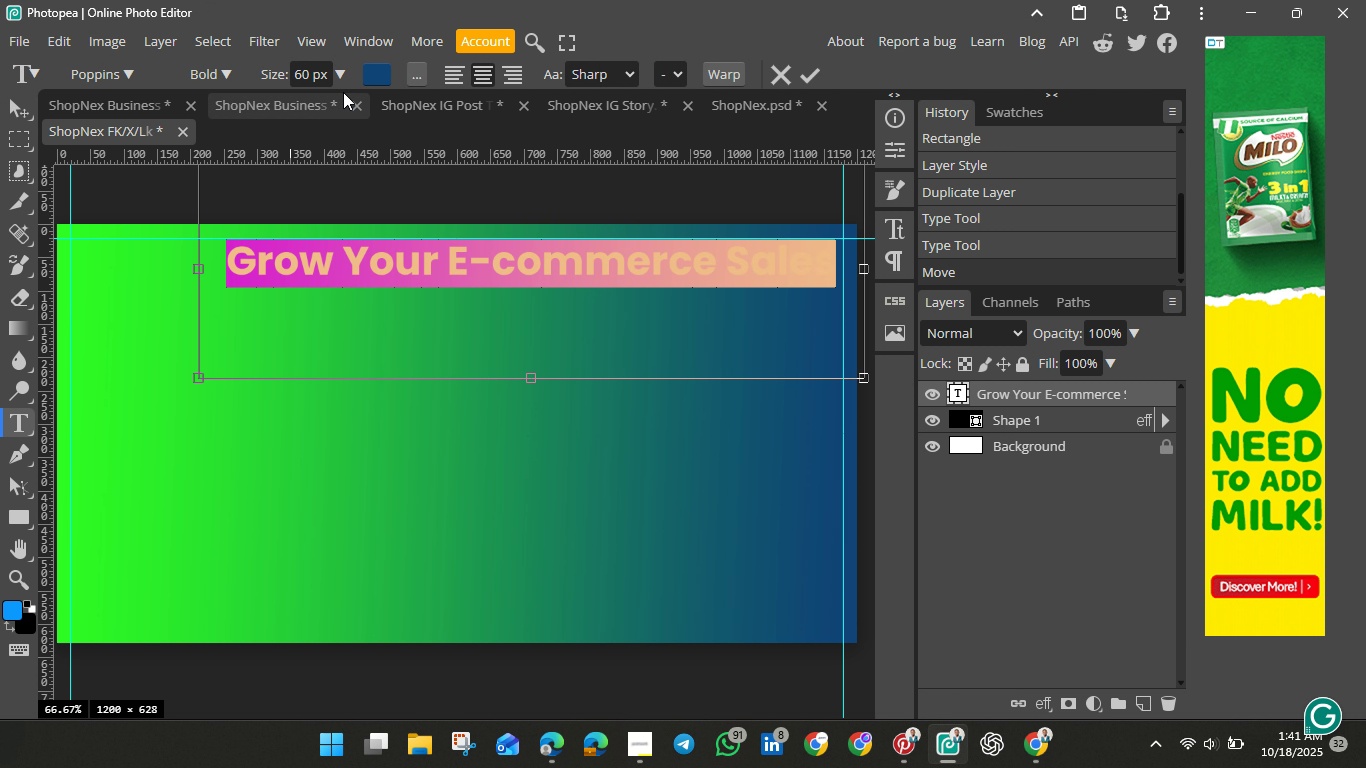 
left_click([371, 76])
 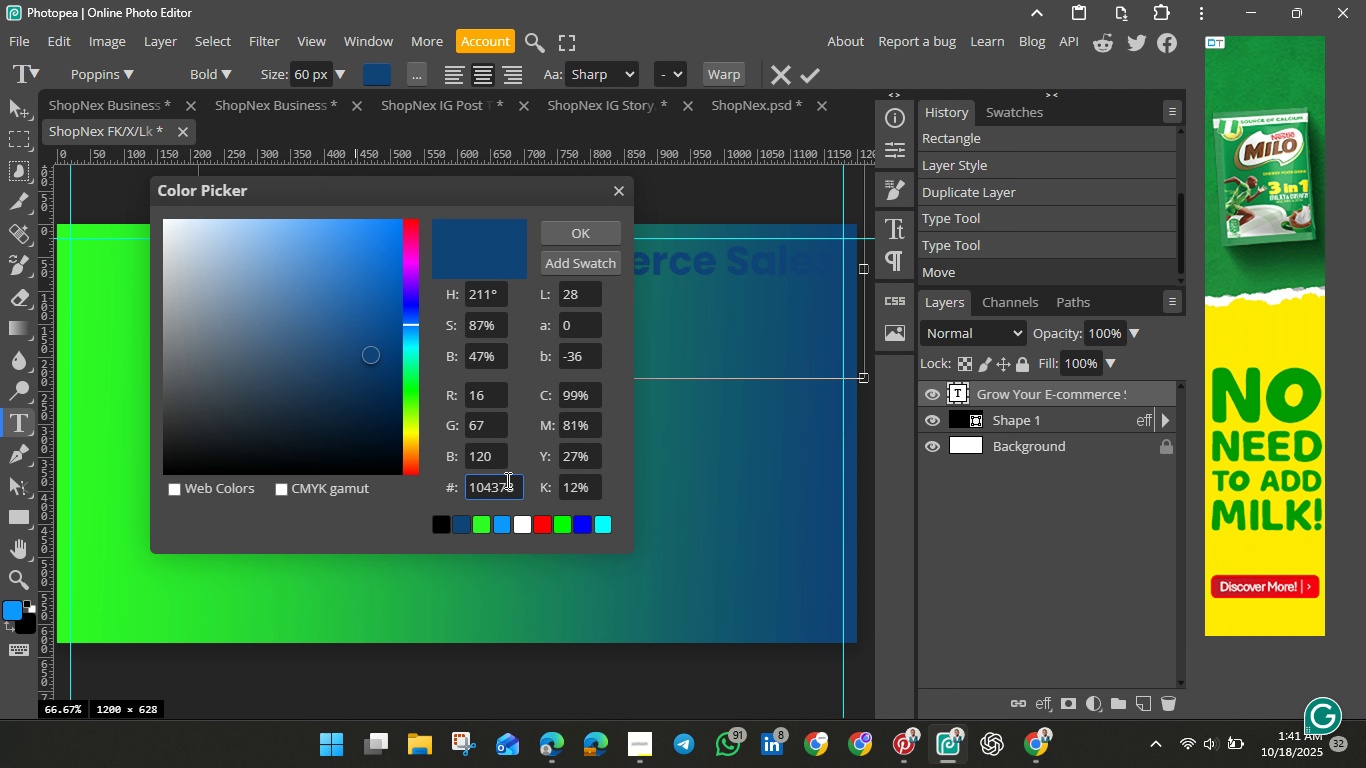 
left_click([506, 480])
 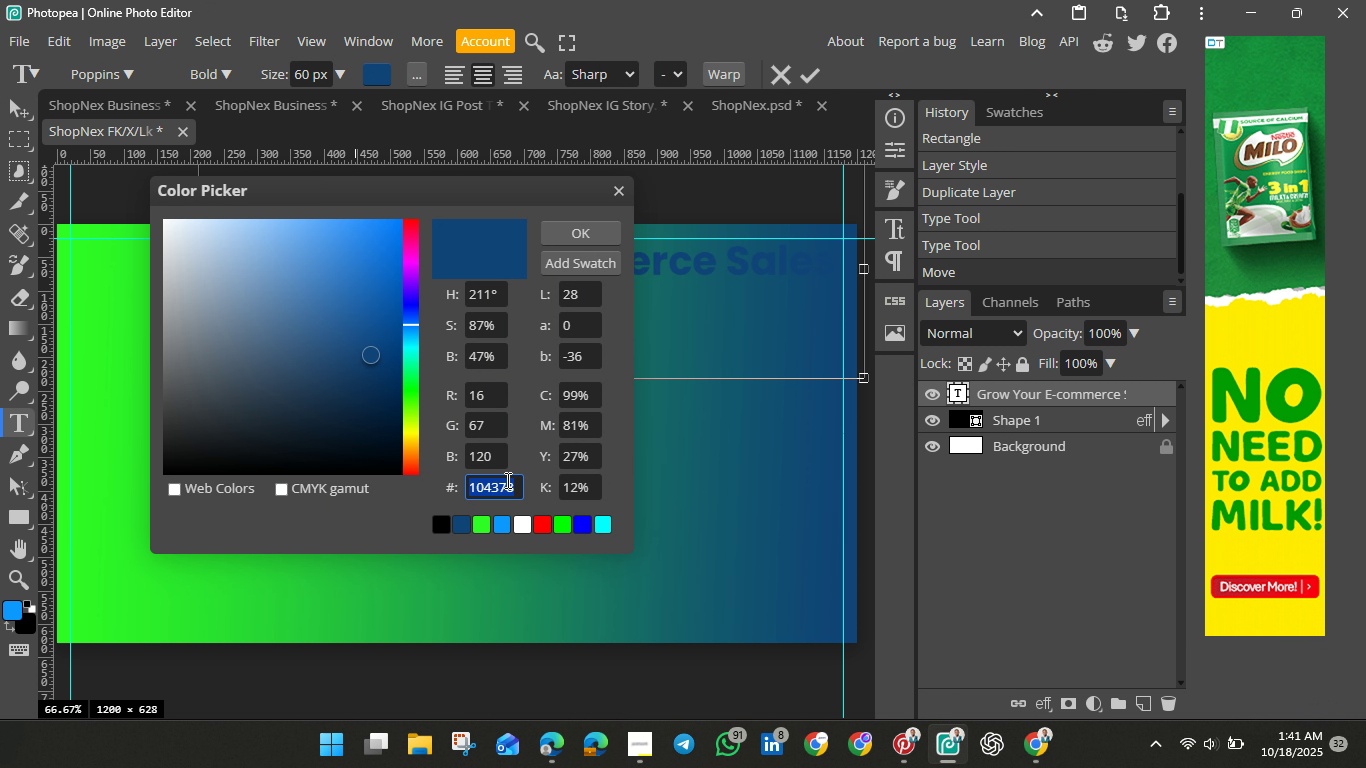 
double_click([506, 480])
 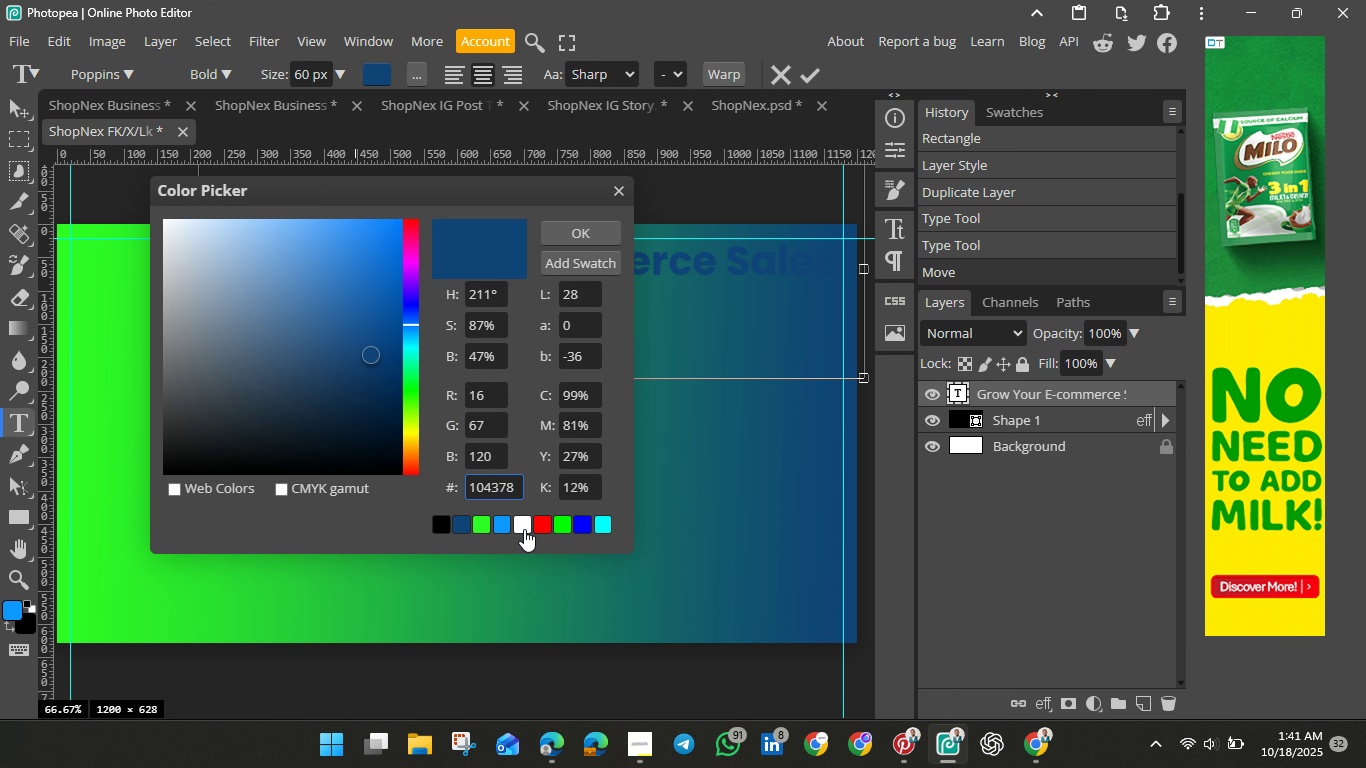 
left_click([524, 529])
 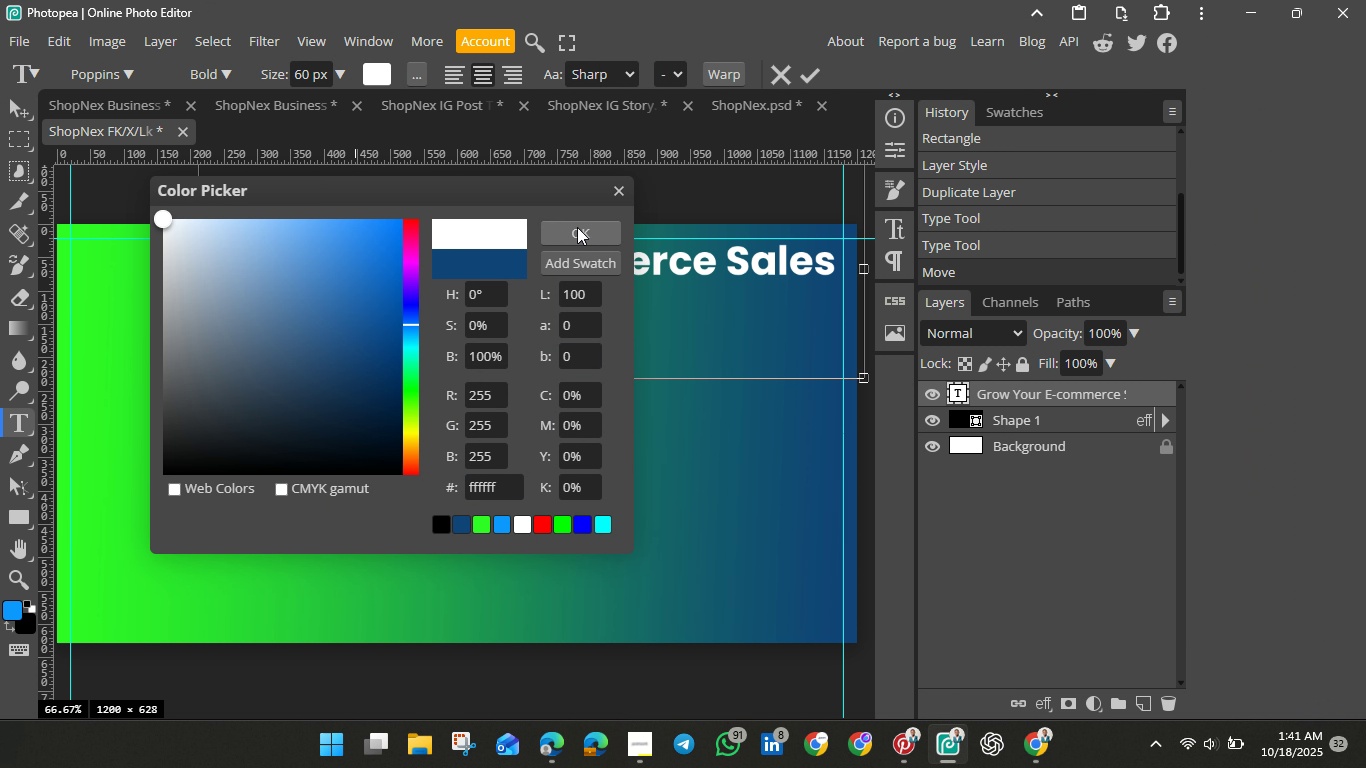 
left_click([577, 227])
 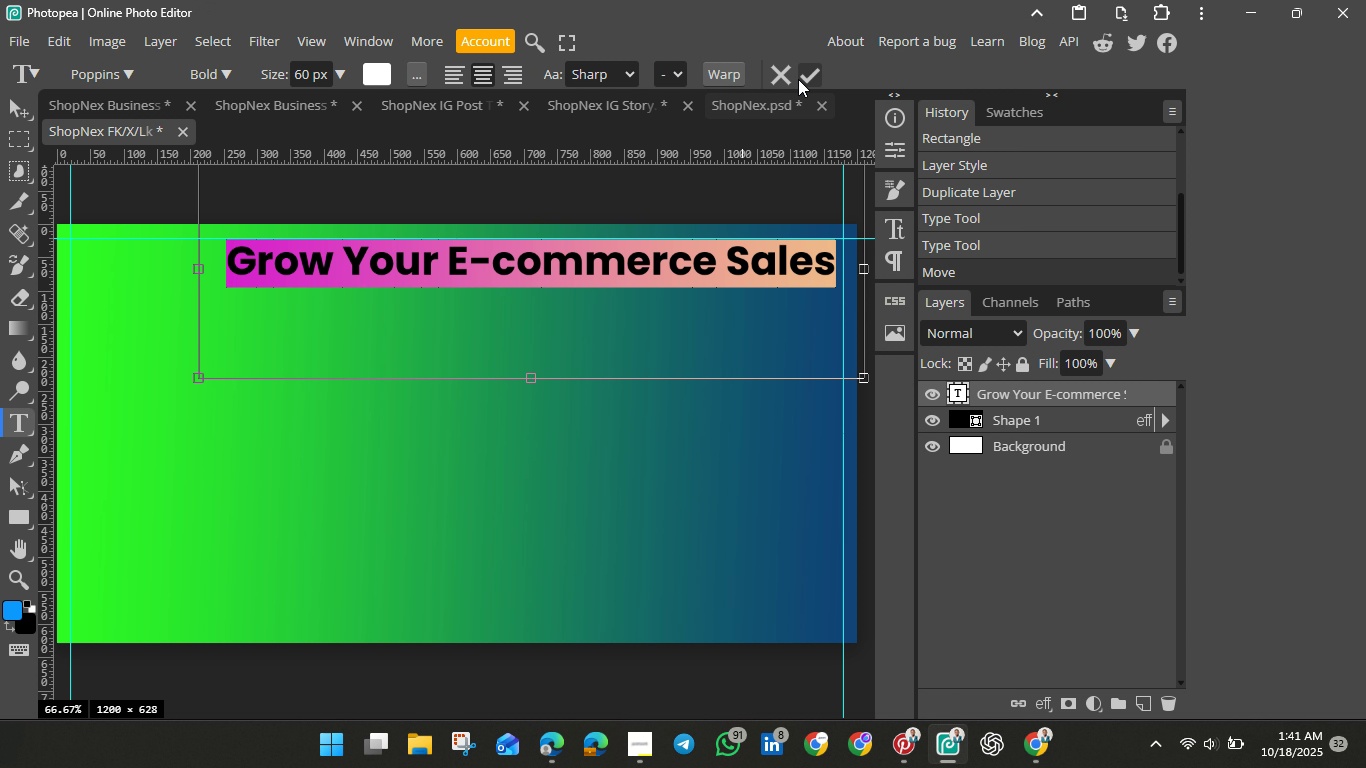 
left_click([798, 79])
 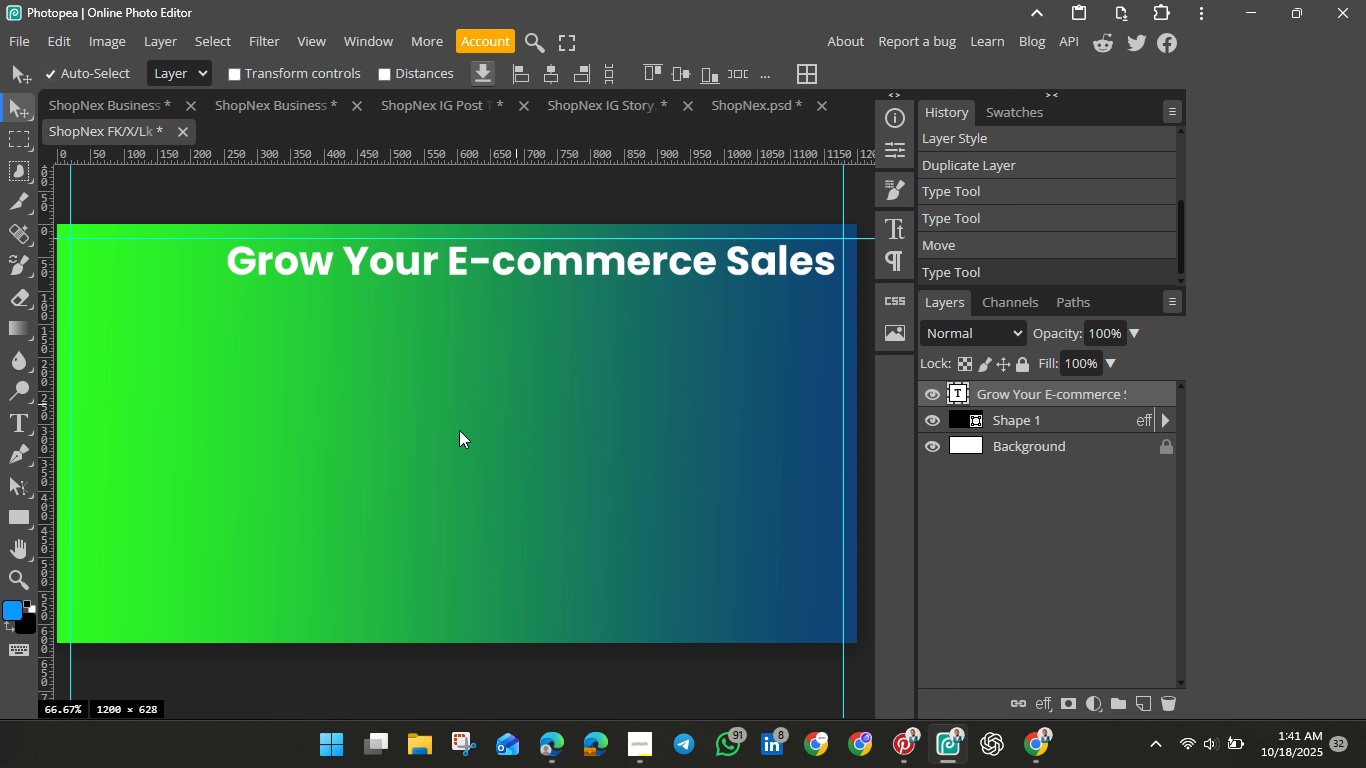 
wait(24.06)
 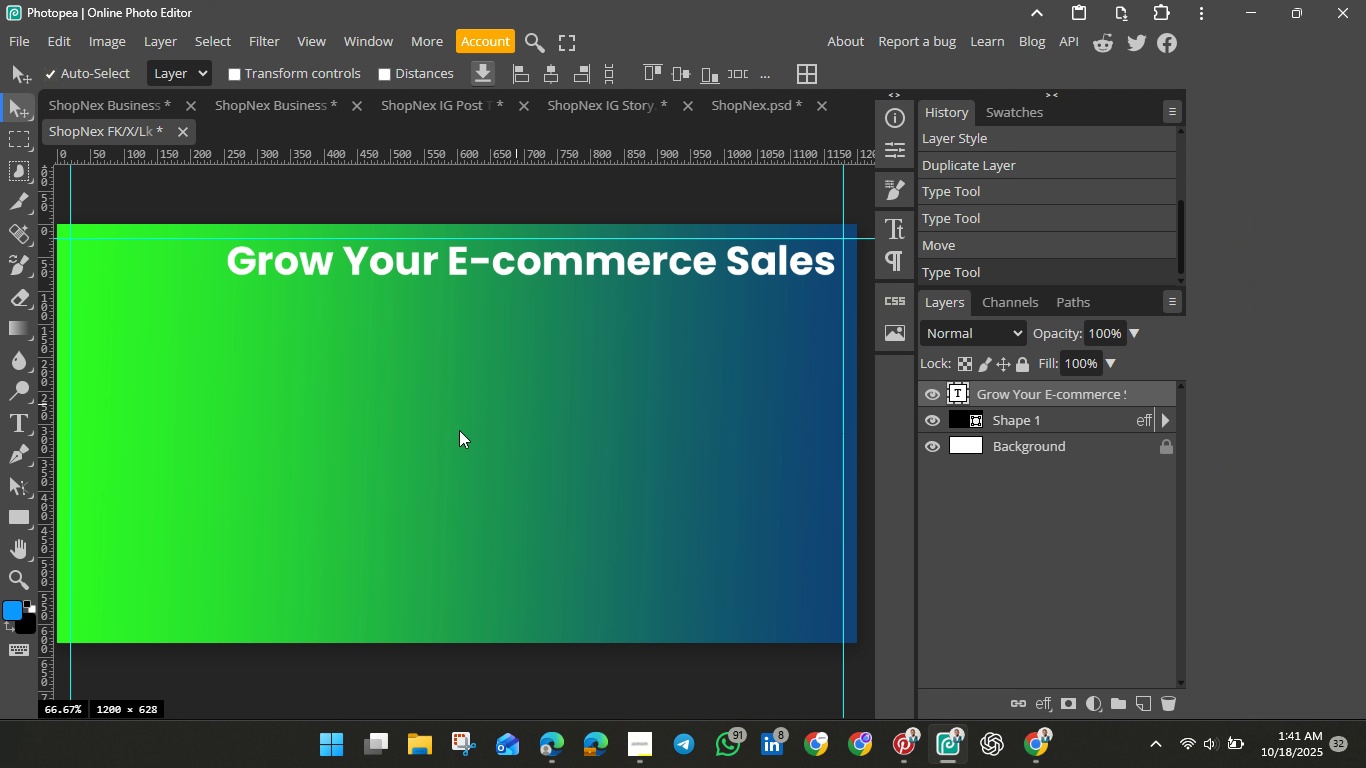 
scroll: coordinate [730, 495], scroll_direction: down, amount: 2.0
 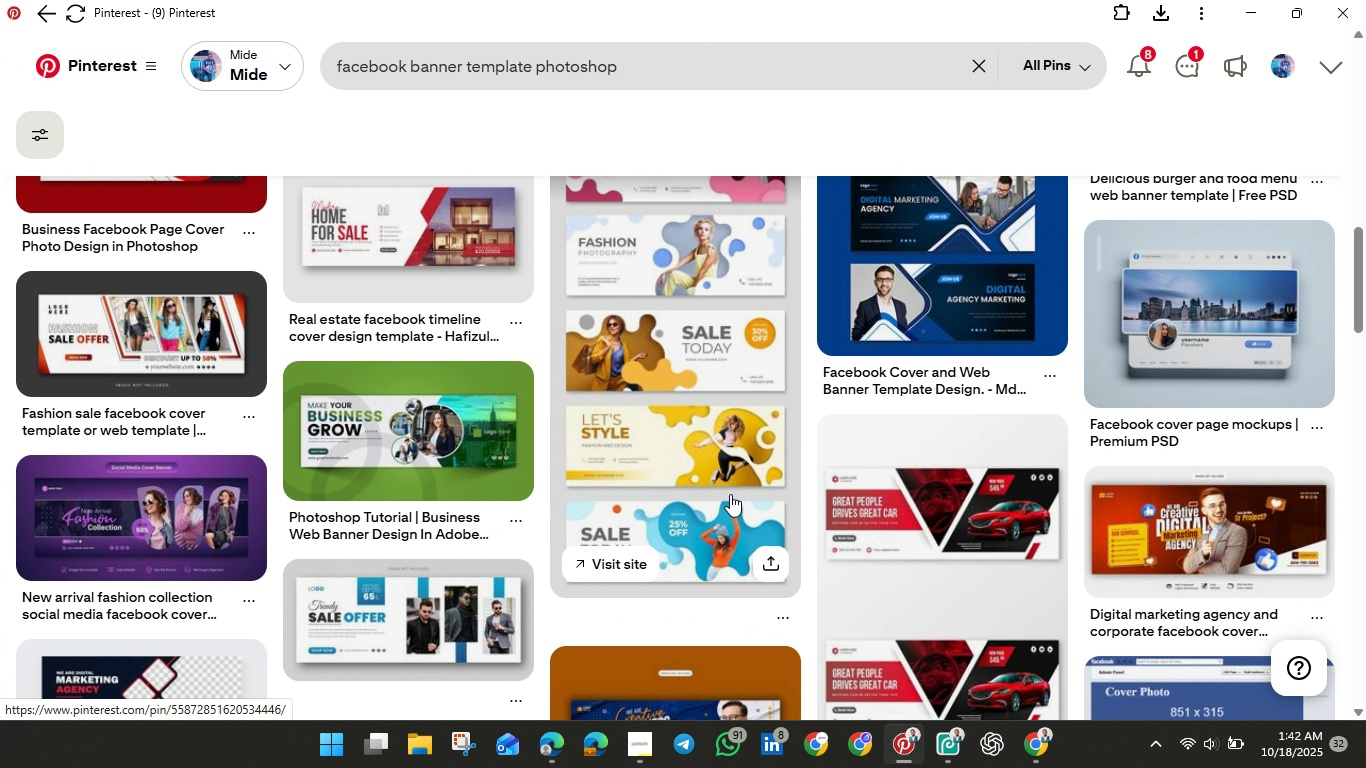 
wait(6.75)
 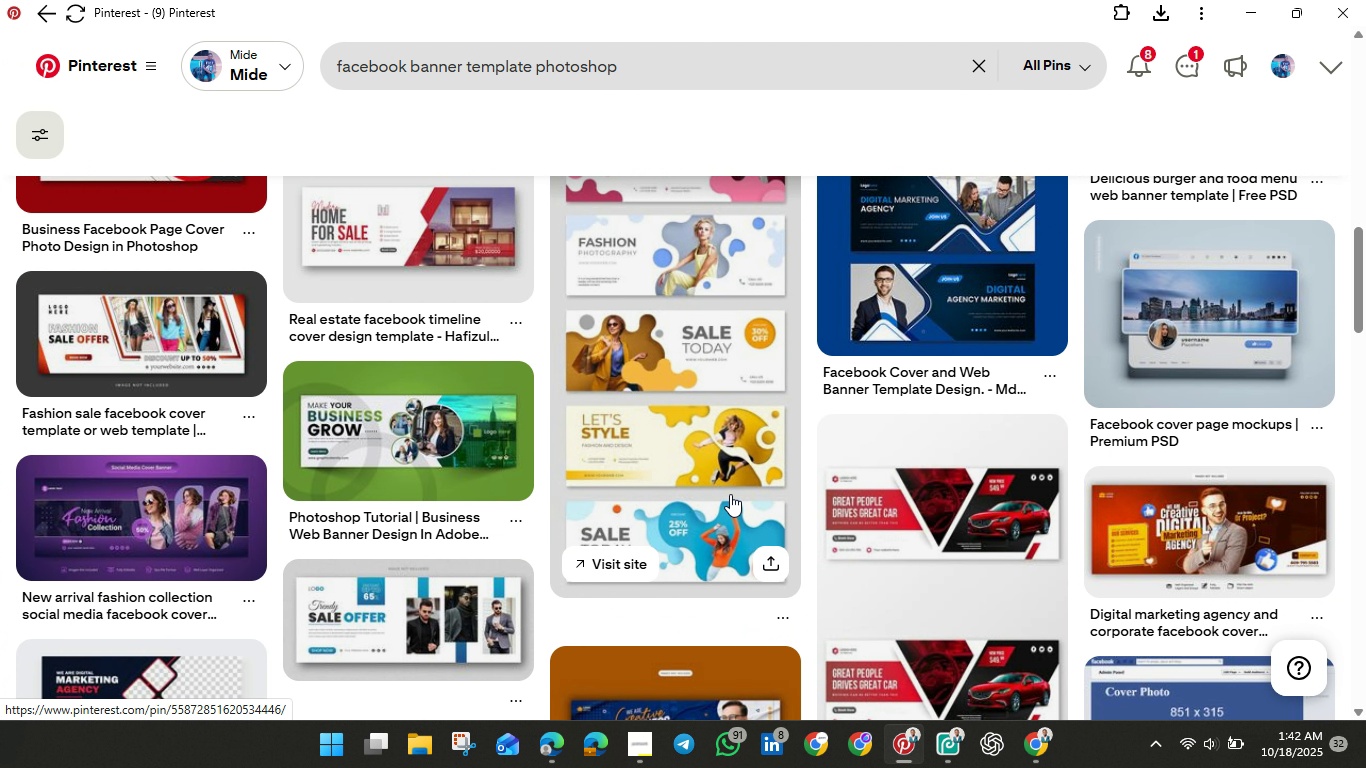 
scroll: coordinate [730, 490], scroll_direction: down, amount: 6.0
 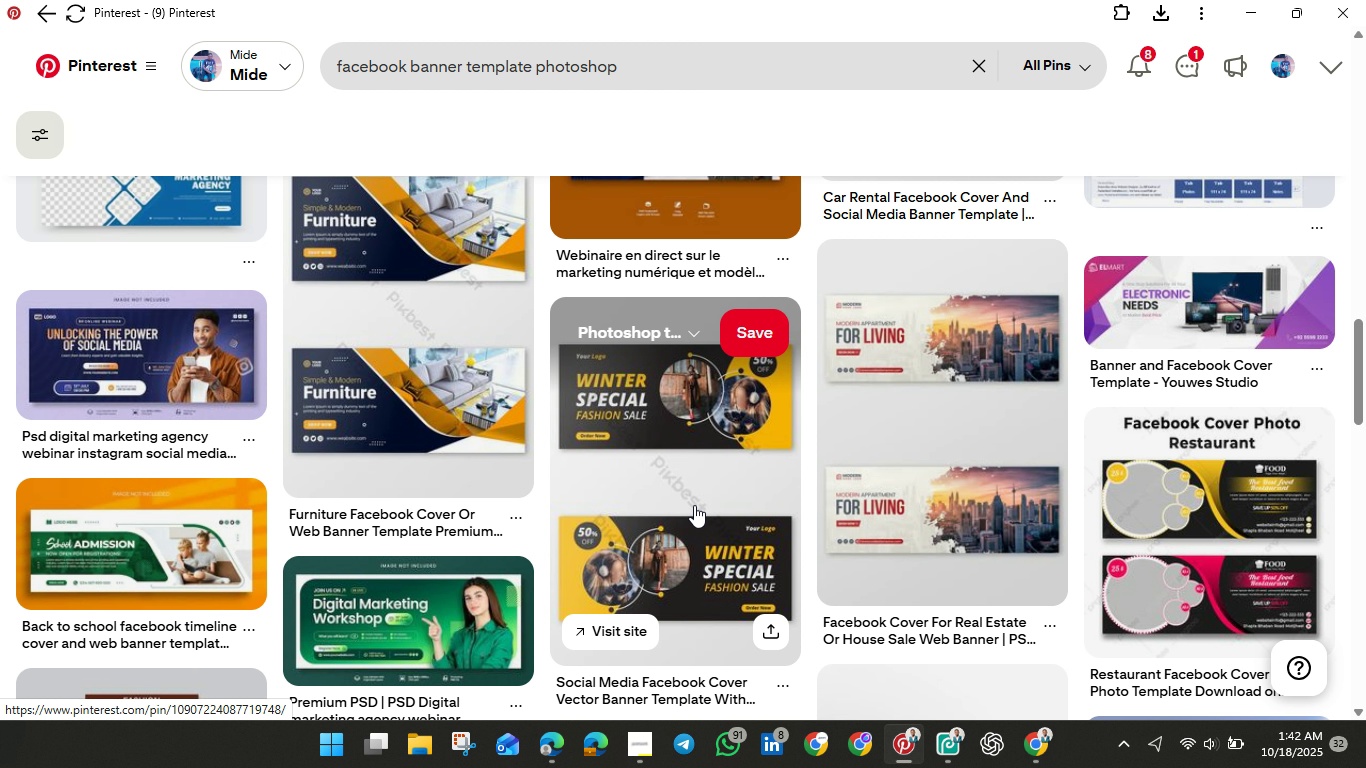 
wait(8.02)
 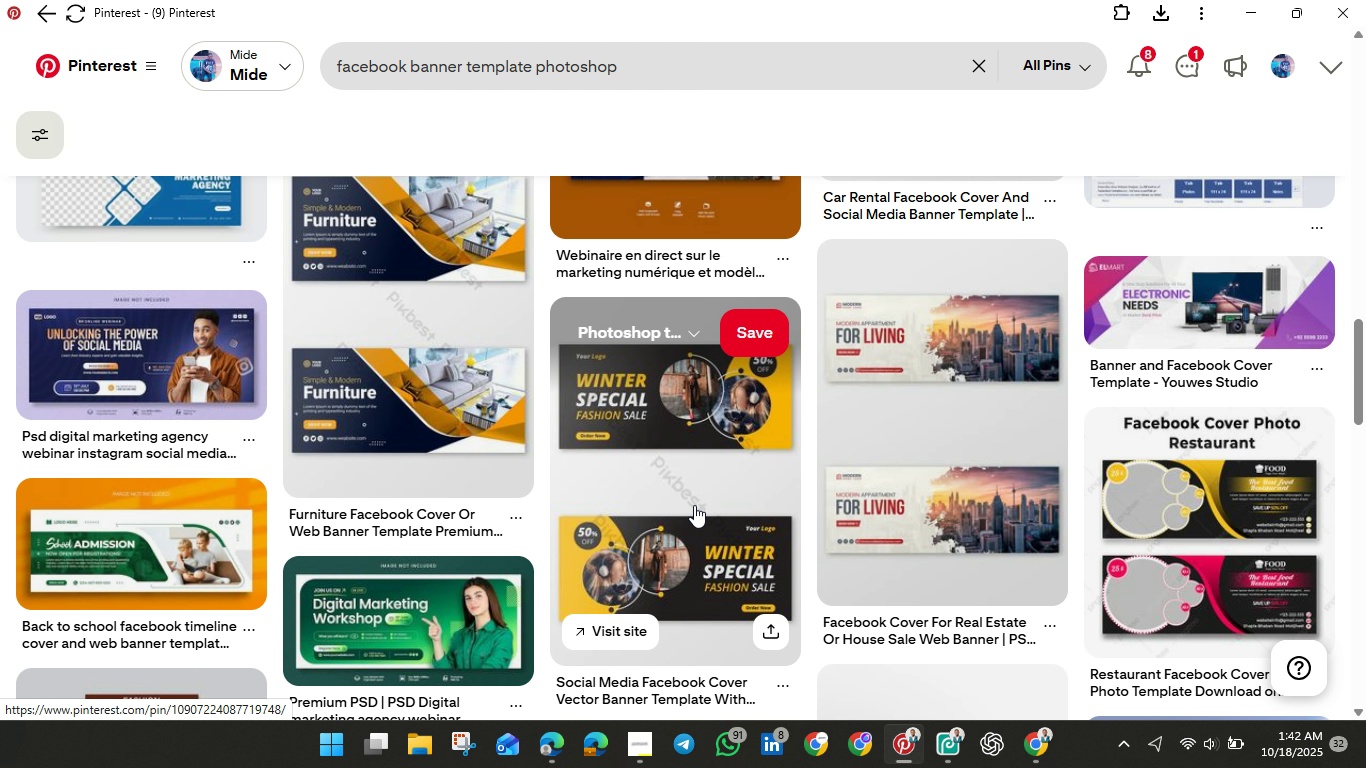 
right_click([184, 558])
 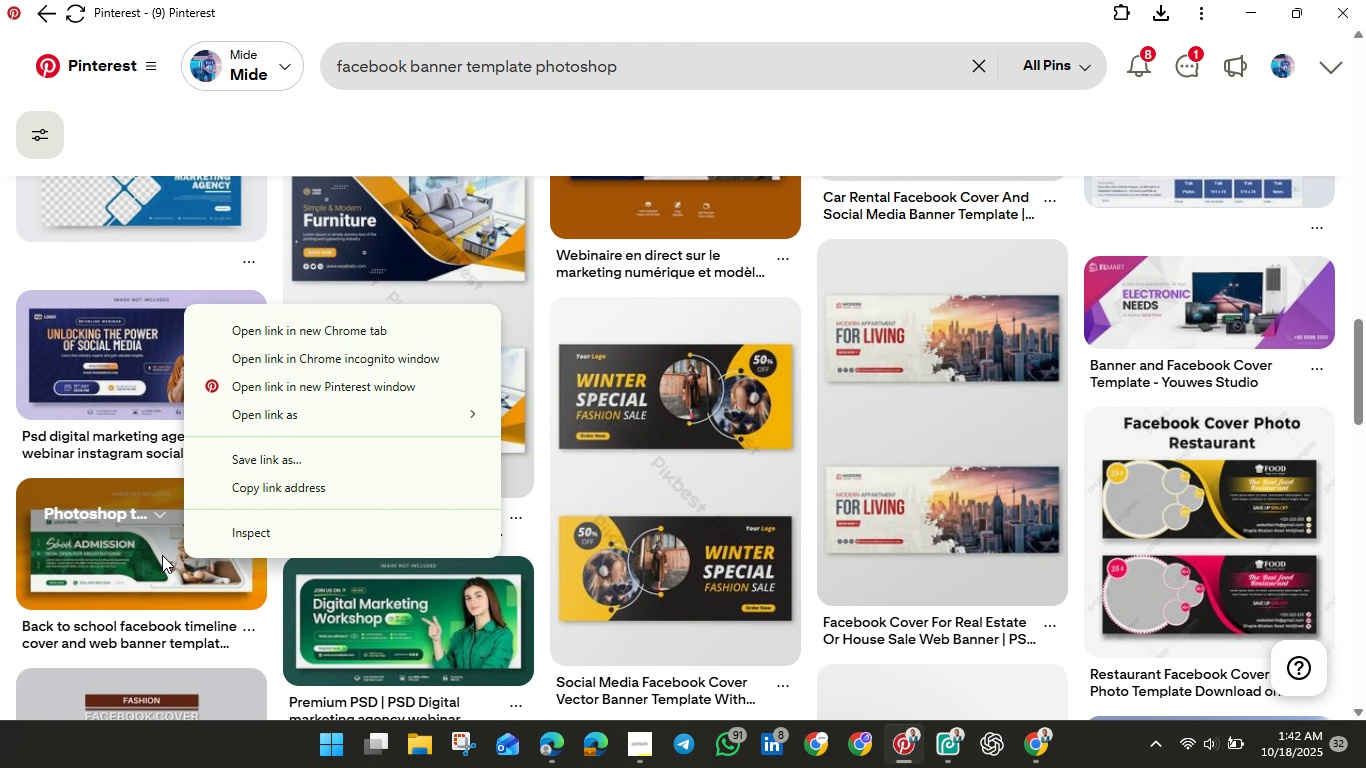 
left_click([153, 559])
 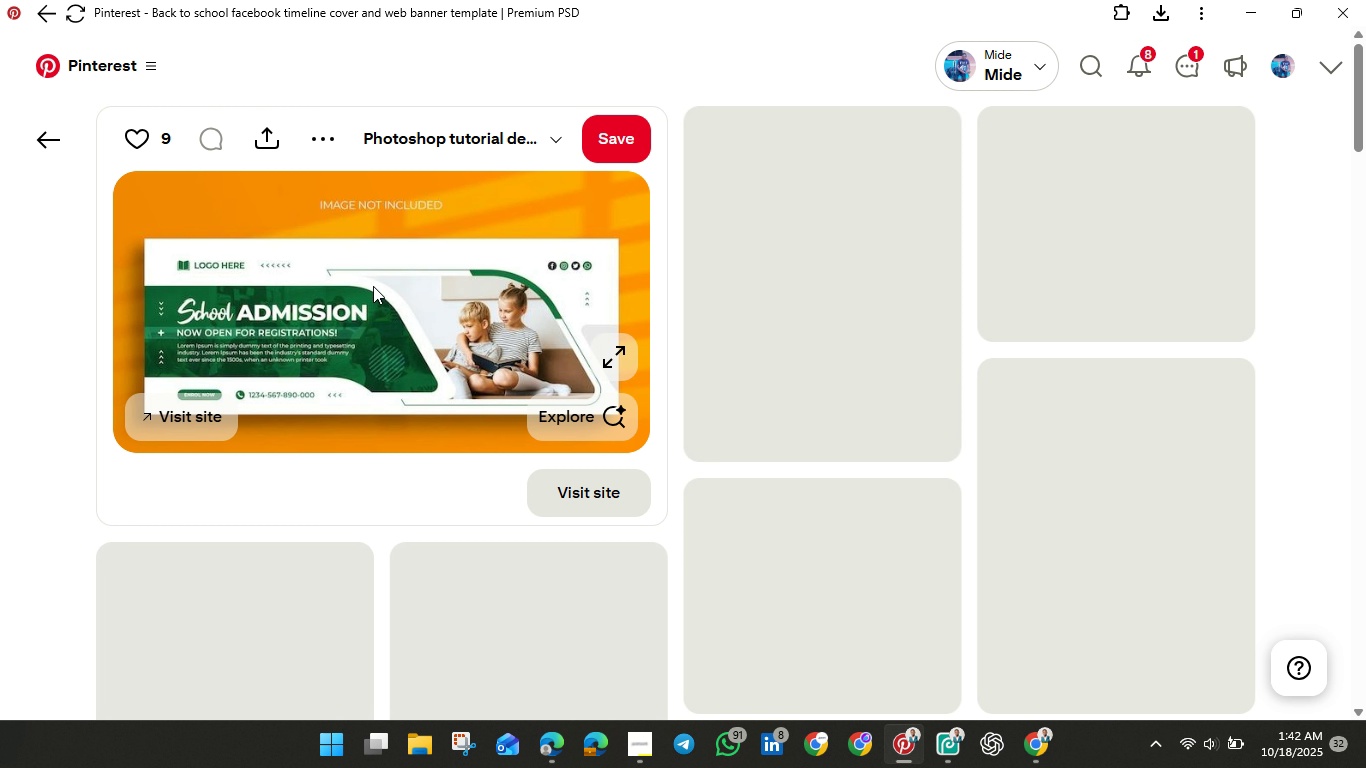 
right_click([373, 286])
 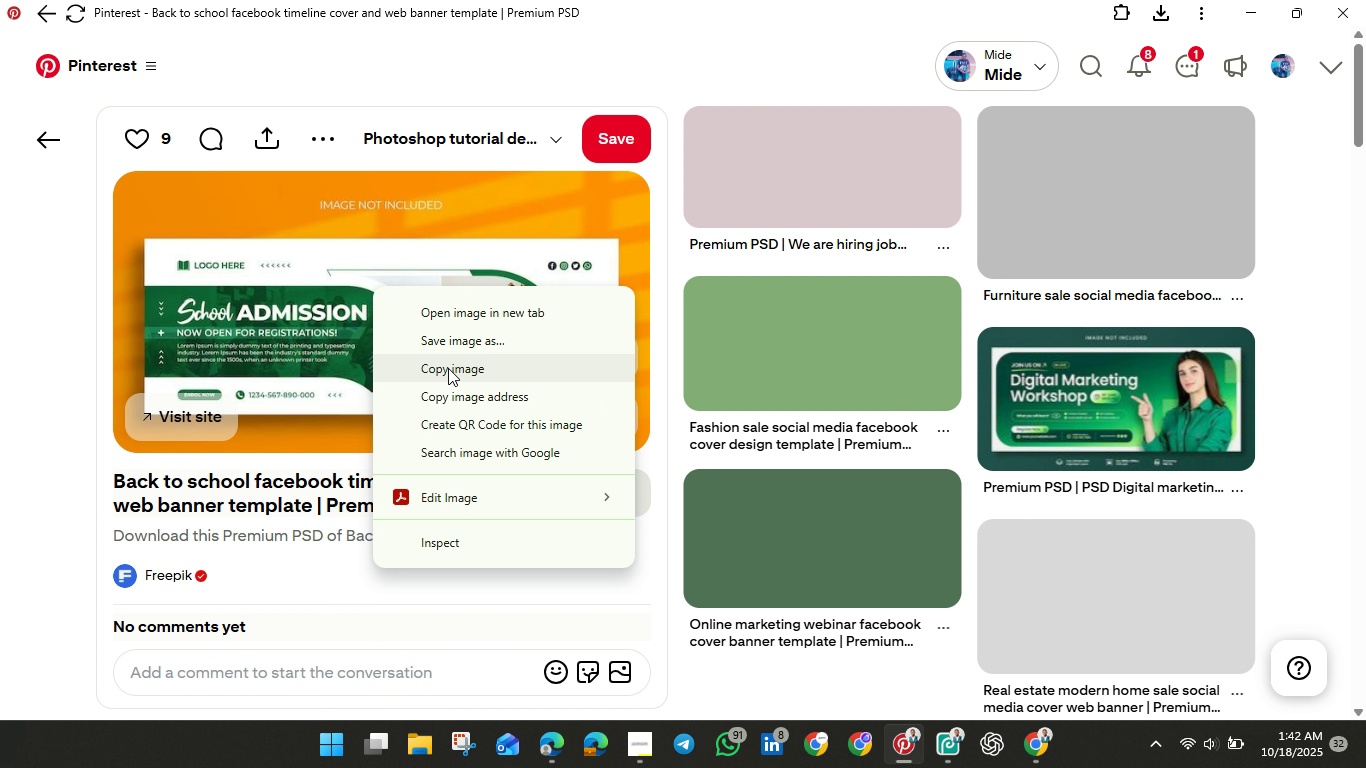 
left_click([448, 368])
 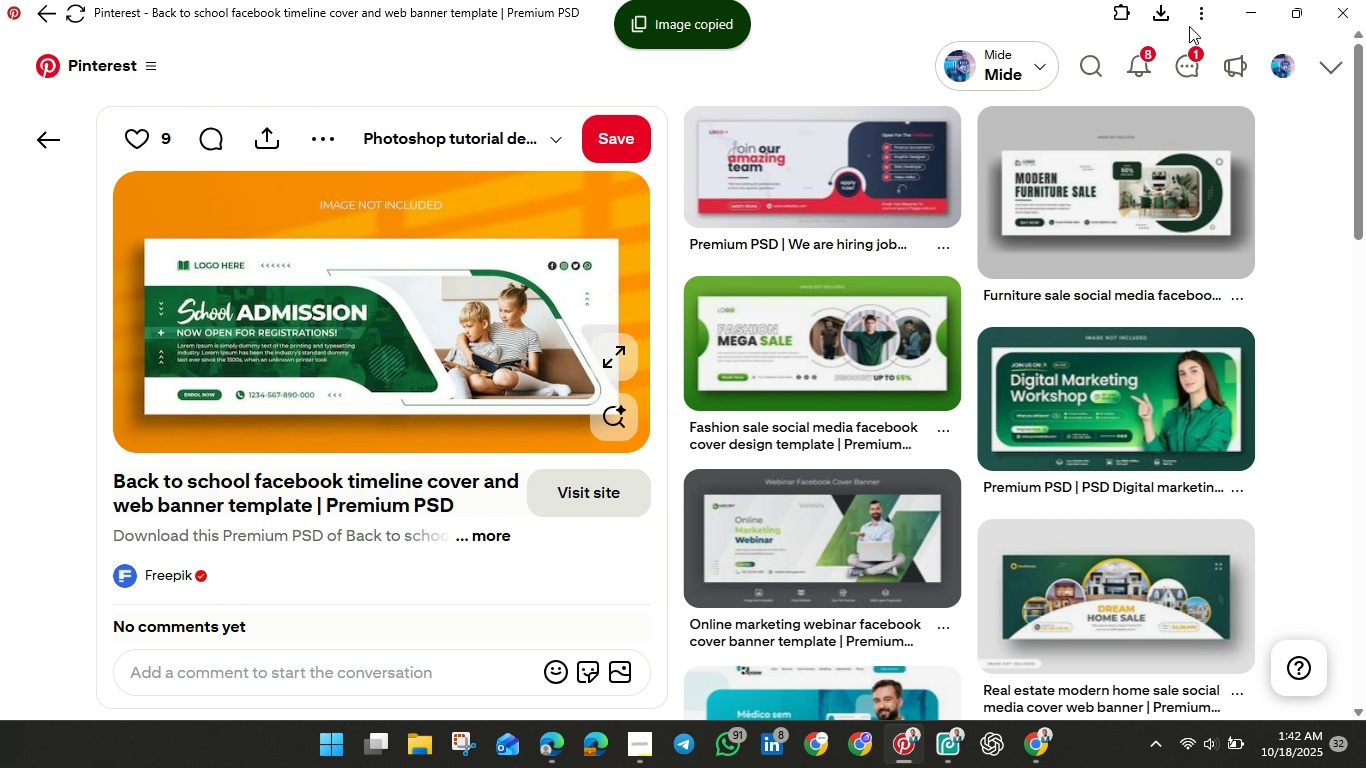 
left_click([1240, 11])
 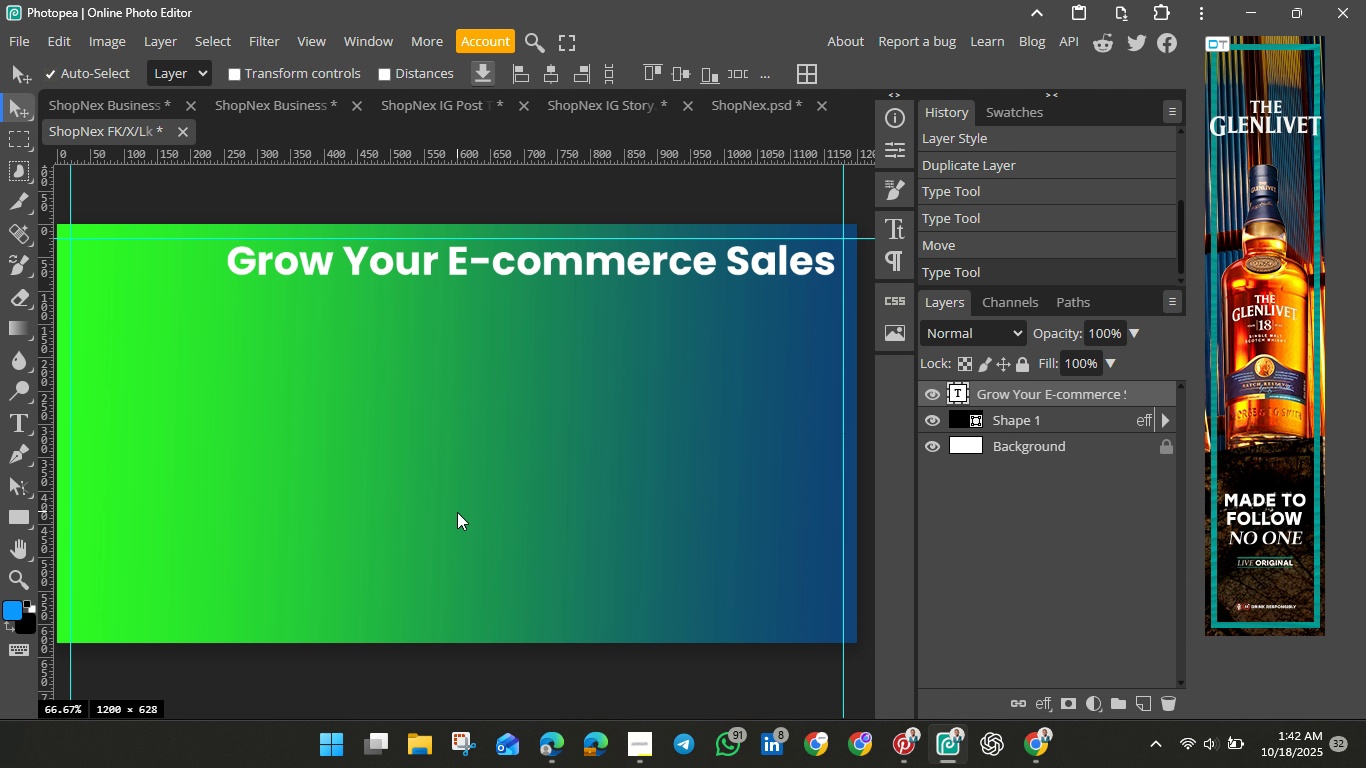 
left_click([457, 512])
 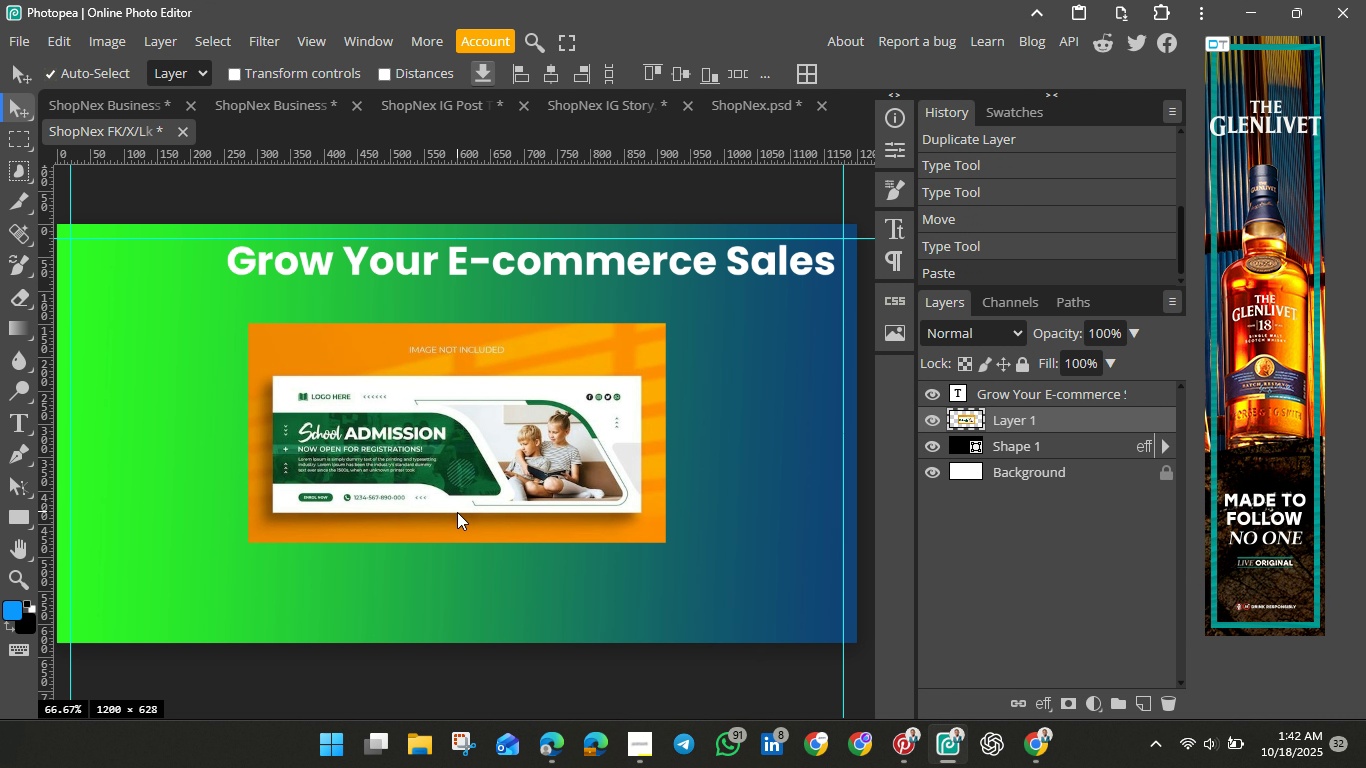 
key(Control+V)
 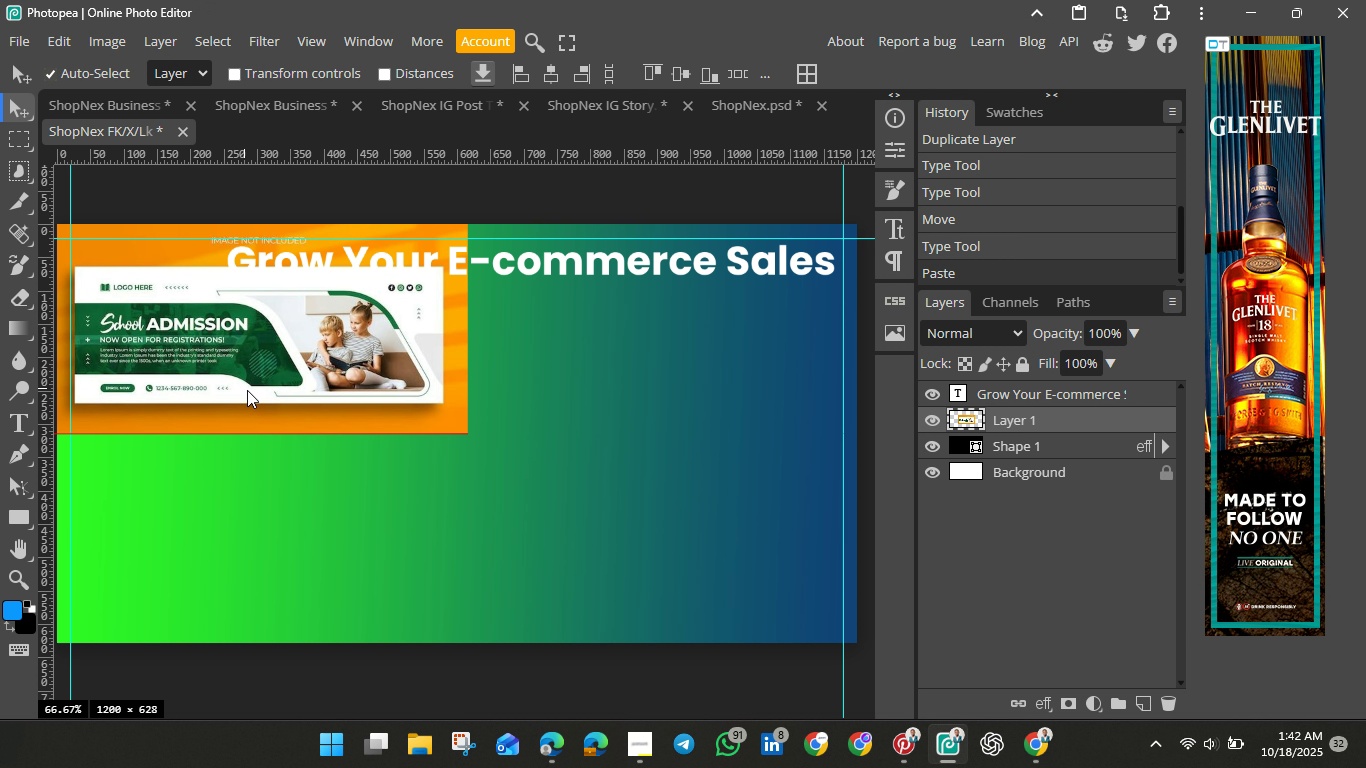 
wait(6.99)
 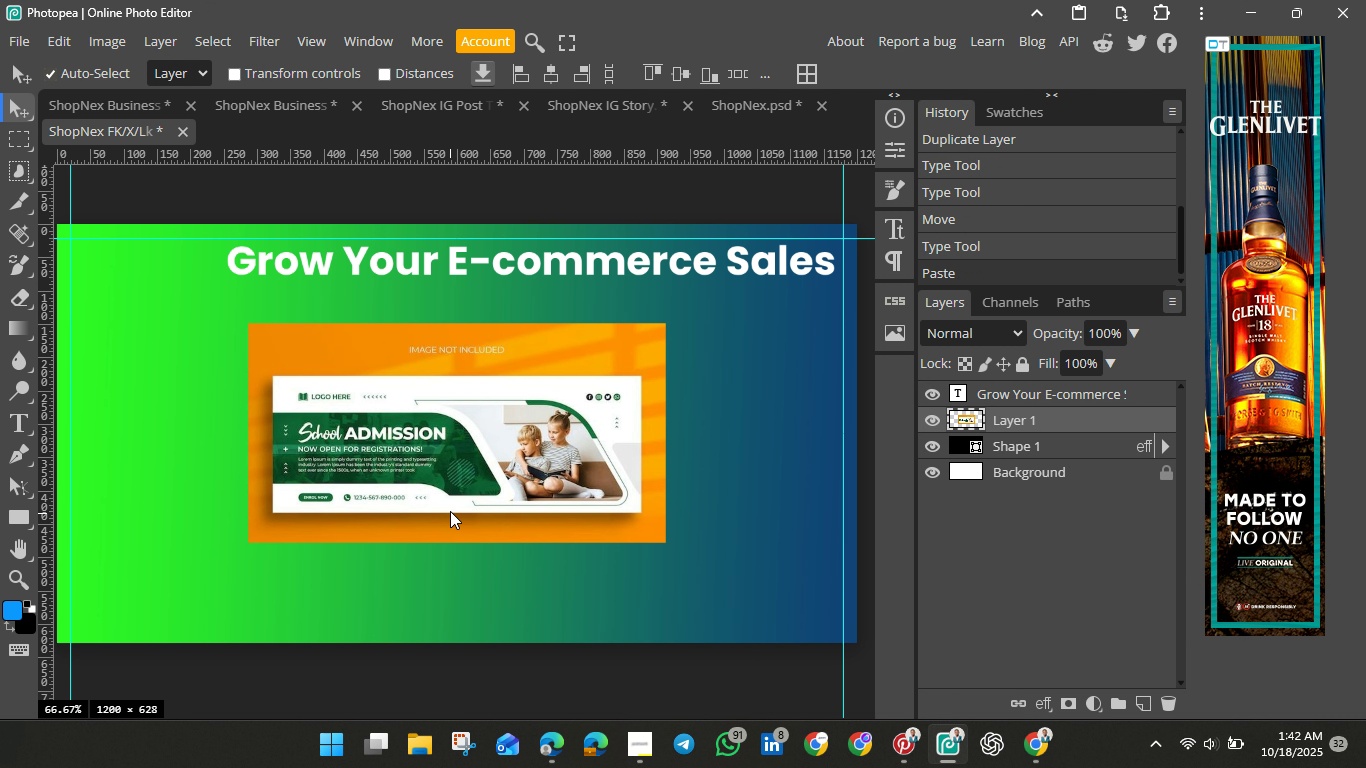 
hold_key(key=ControlLeft, duration=1.51)
 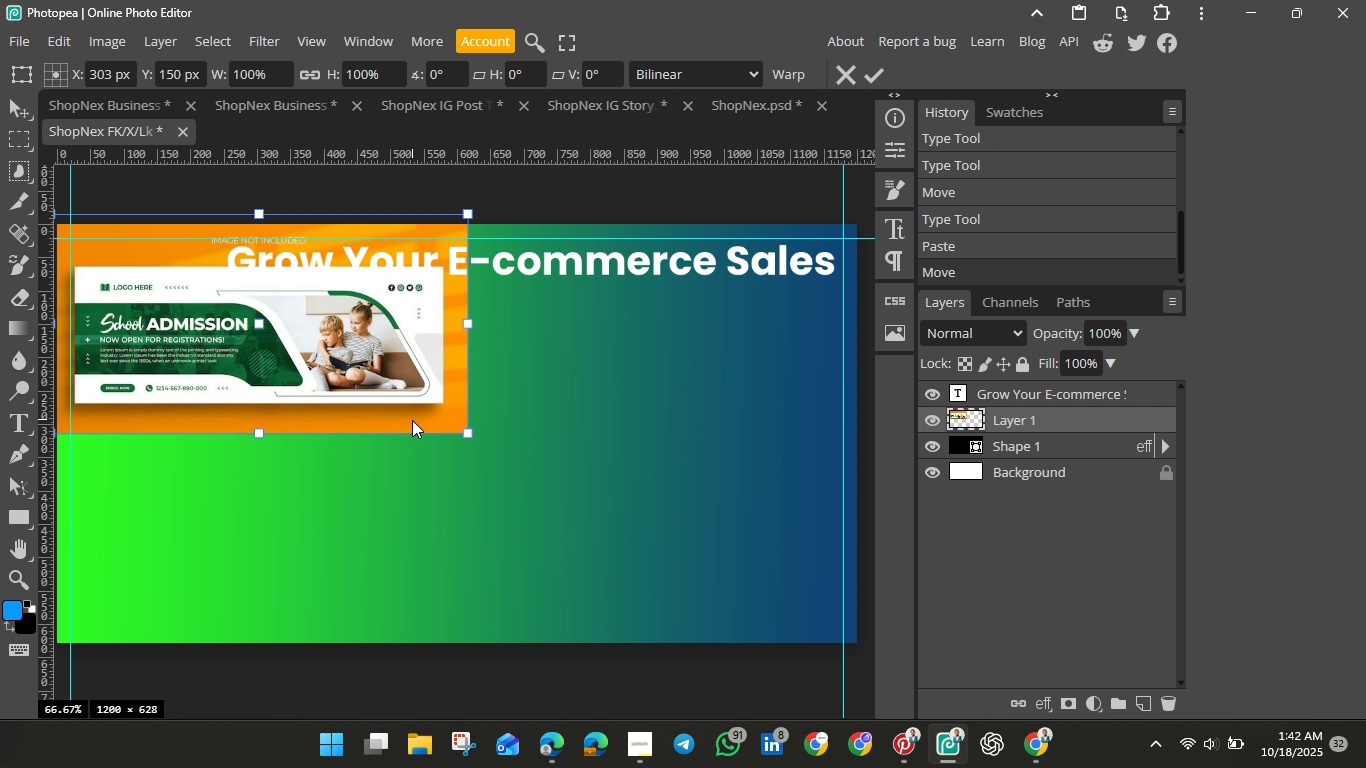 
key(Control+T)
 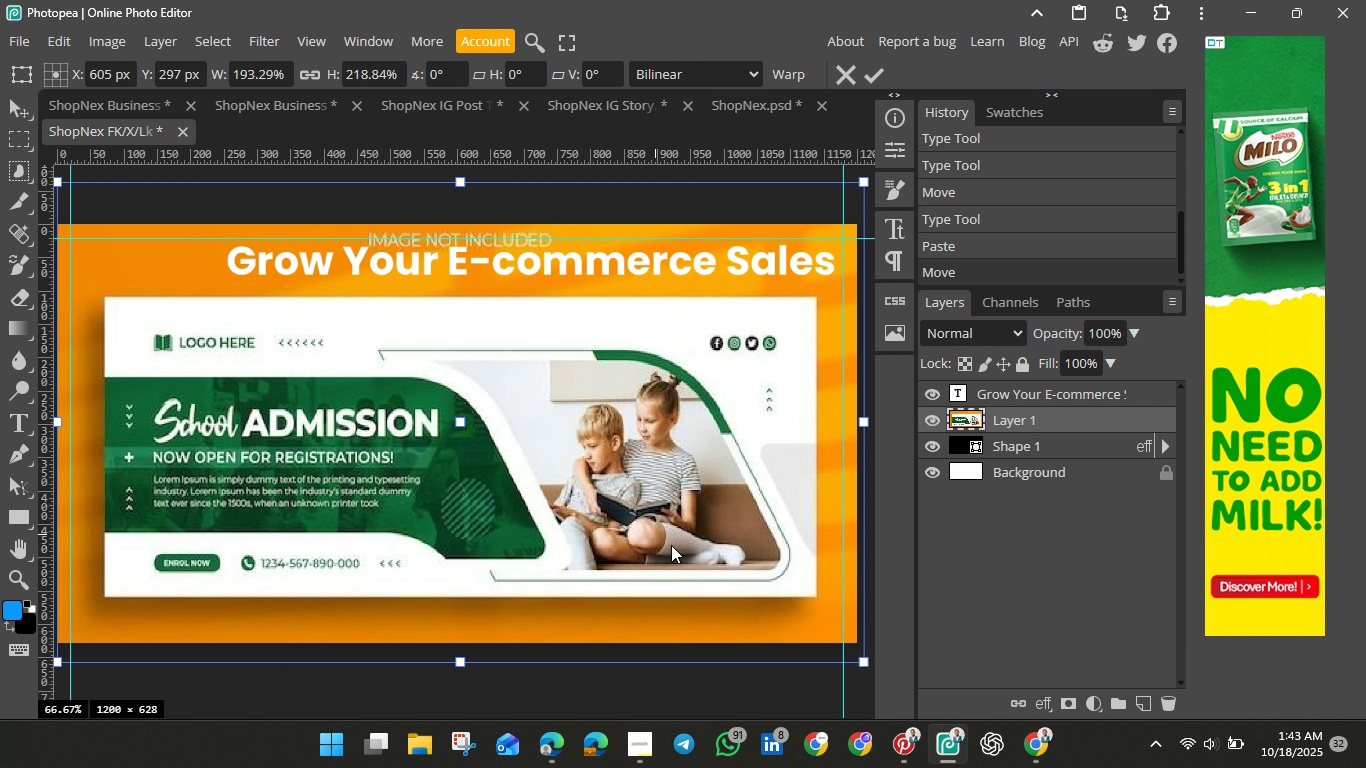 
wait(26.64)
 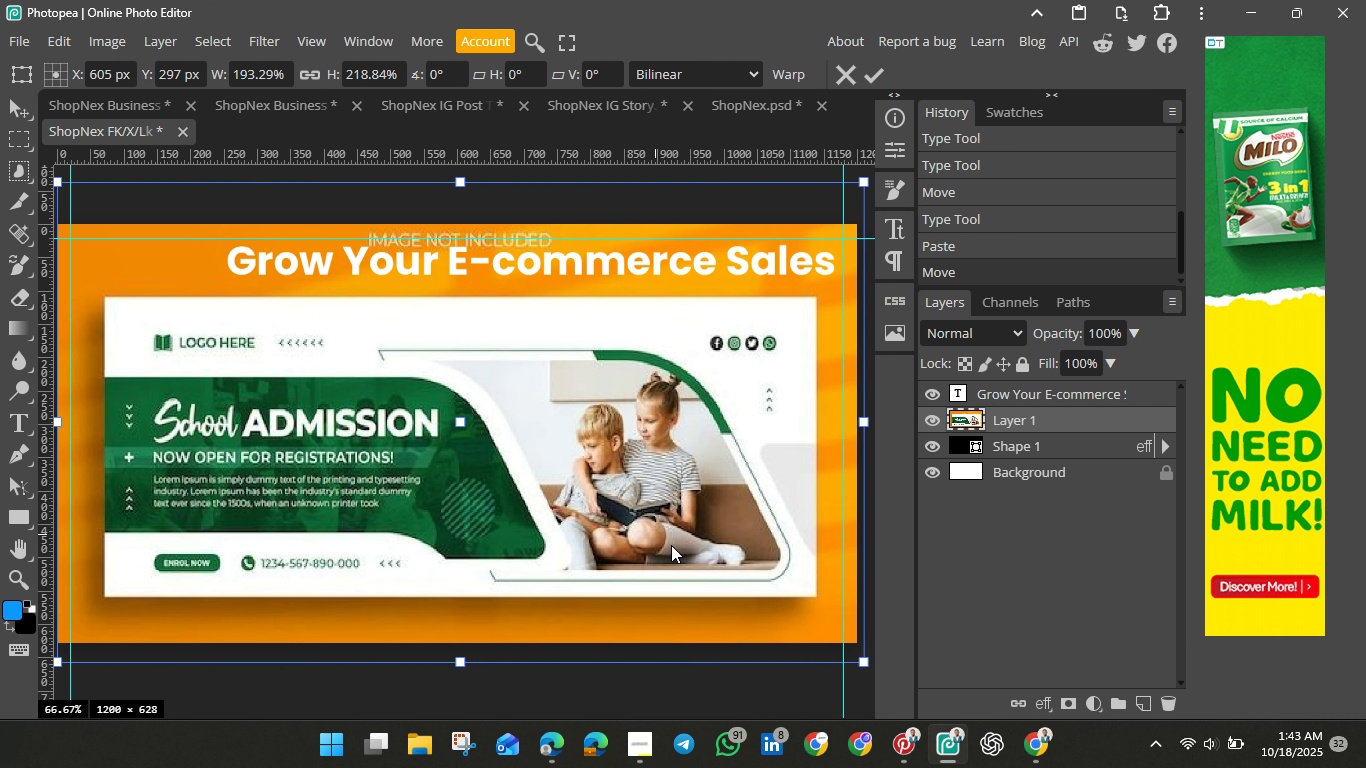 
hold_key(key=ShiftLeft, duration=1.51)
 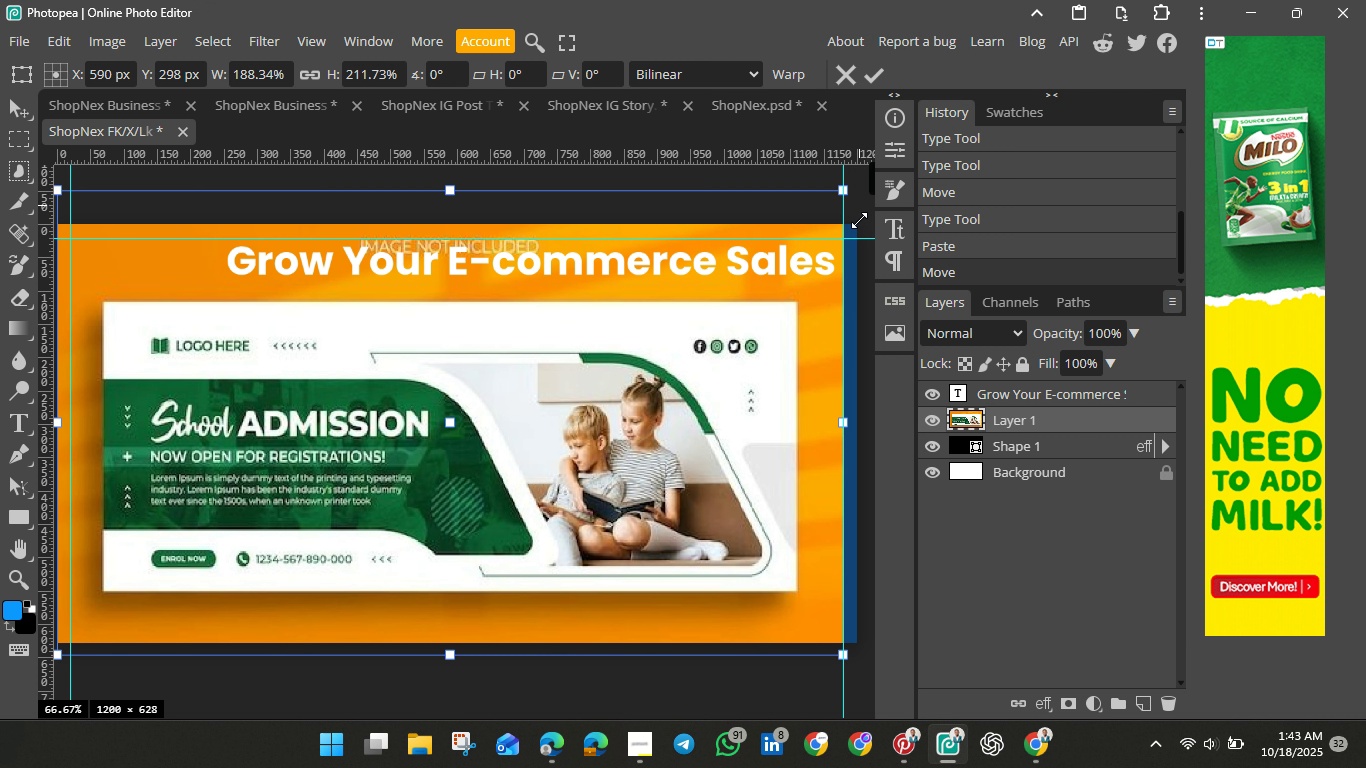 
hold_key(key=ShiftLeft, duration=1.51)
 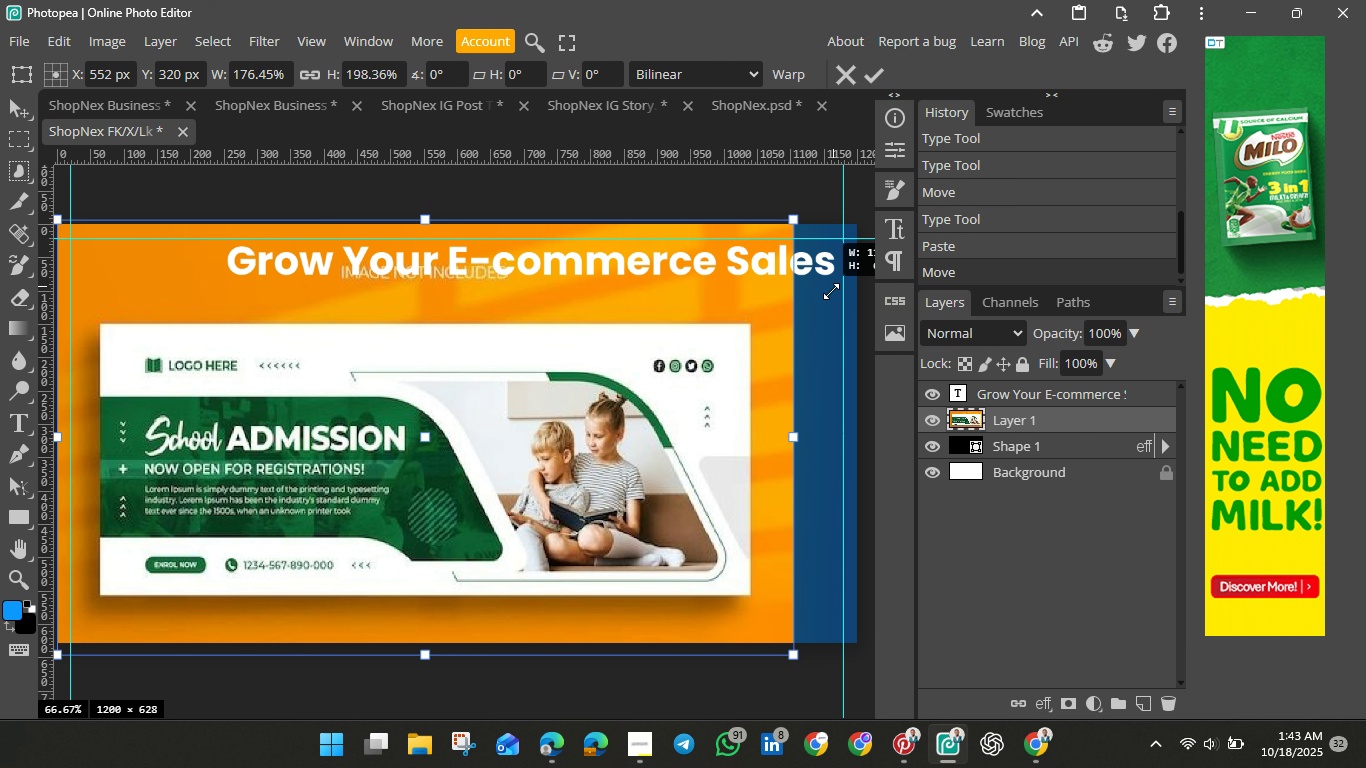 
hold_key(key=ShiftLeft, duration=1.5)
 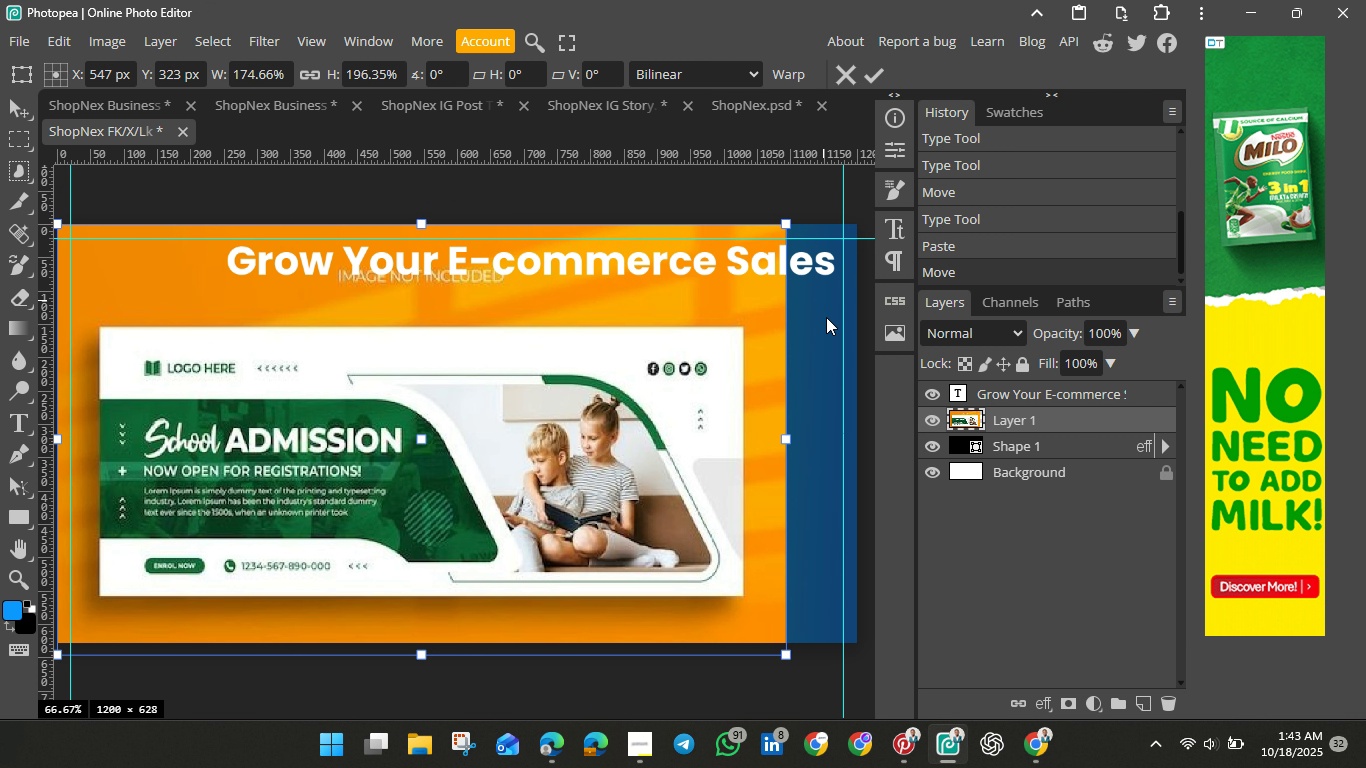 
hold_key(key=ShiftLeft, duration=1.64)
 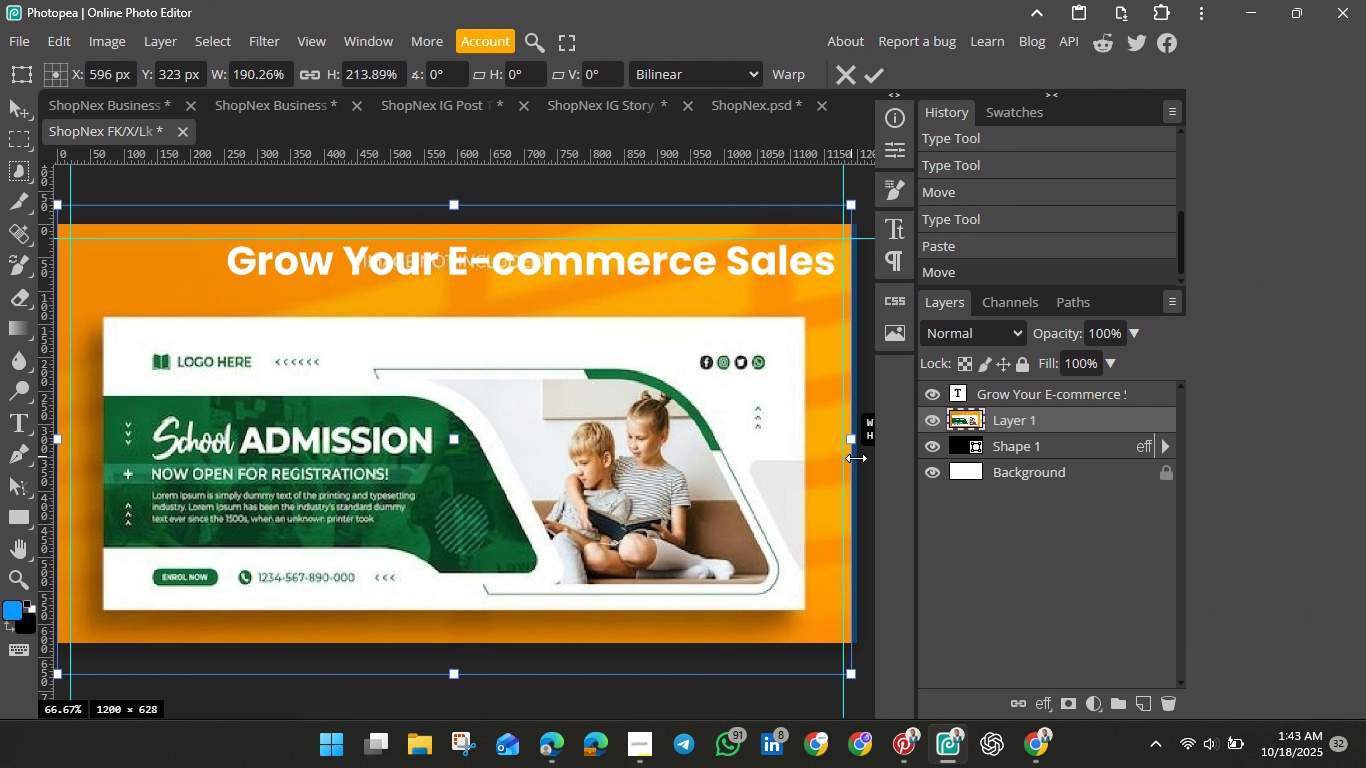 
hold_key(key=ShiftLeft, duration=1.53)
 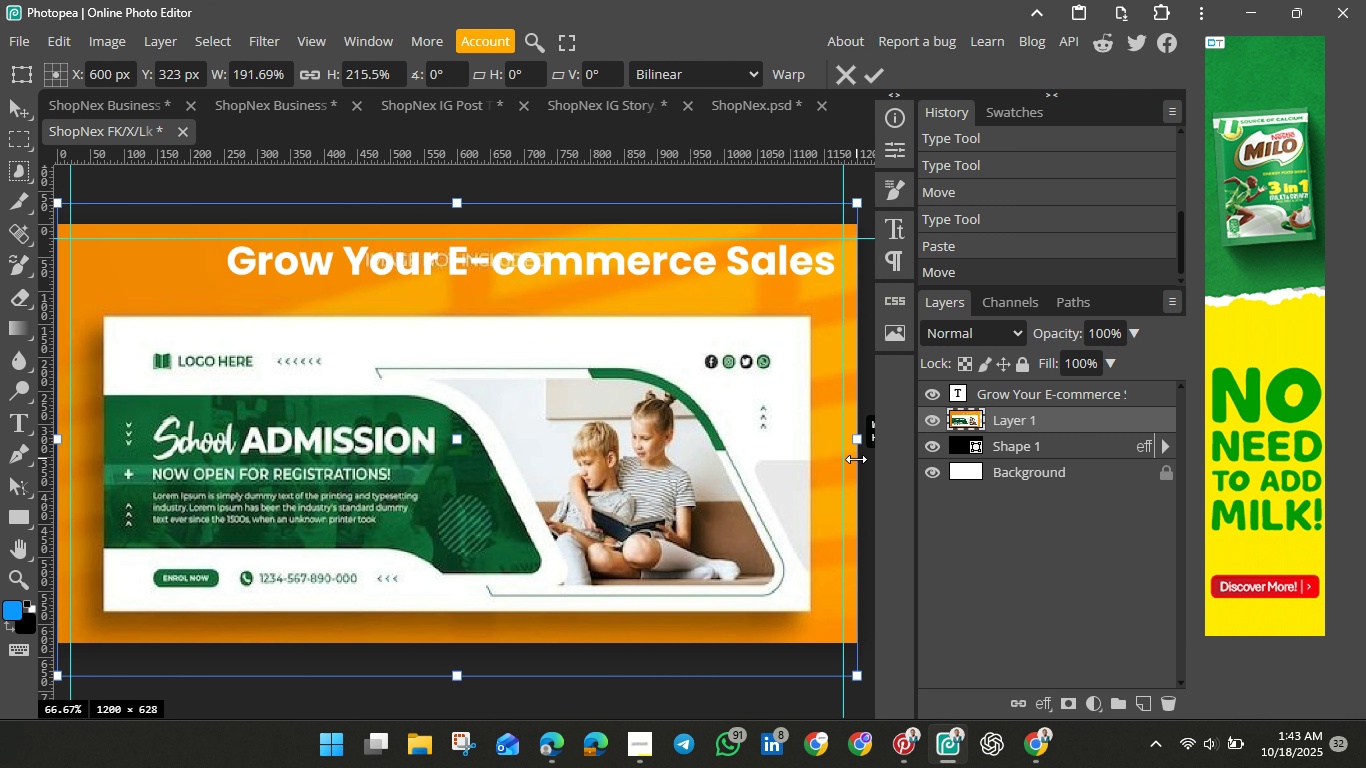 
hold_key(key=ShiftLeft, duration=0.97)
 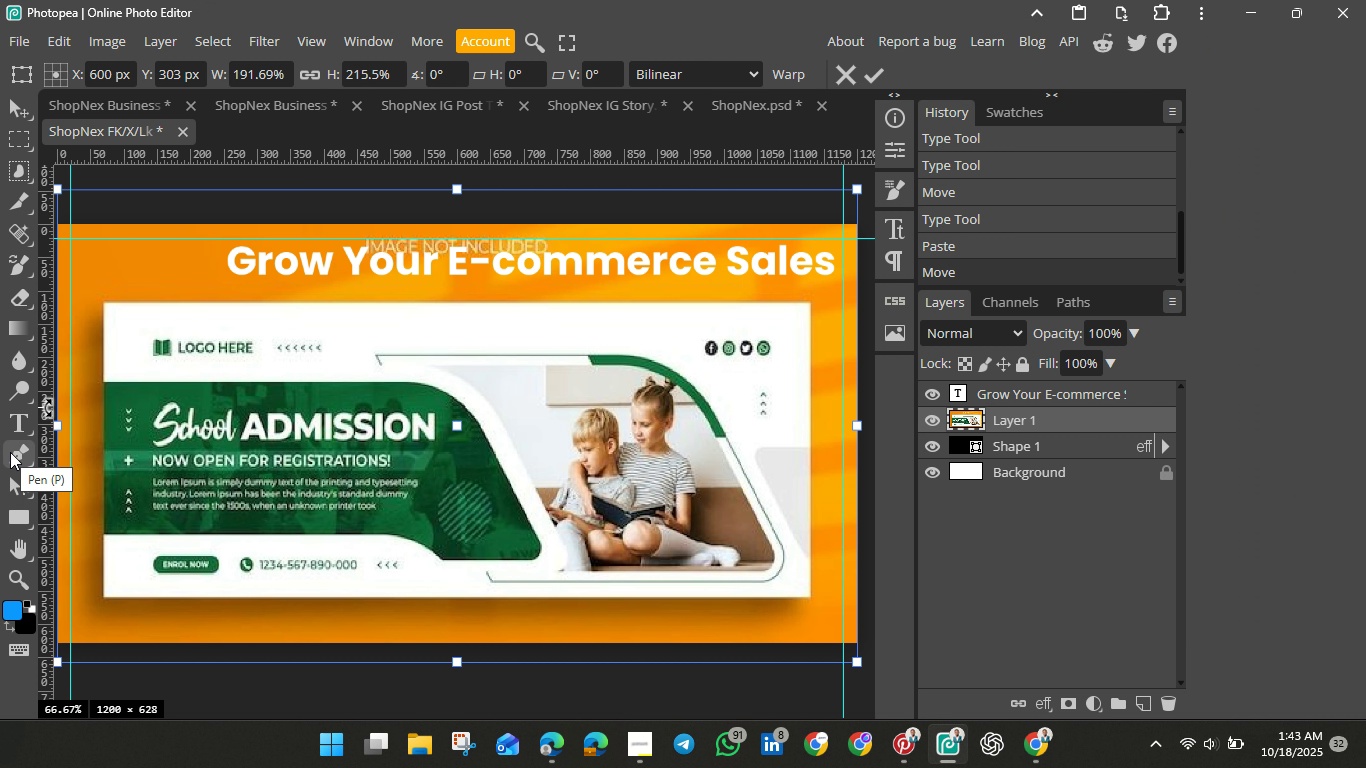 
wait(22.12)
 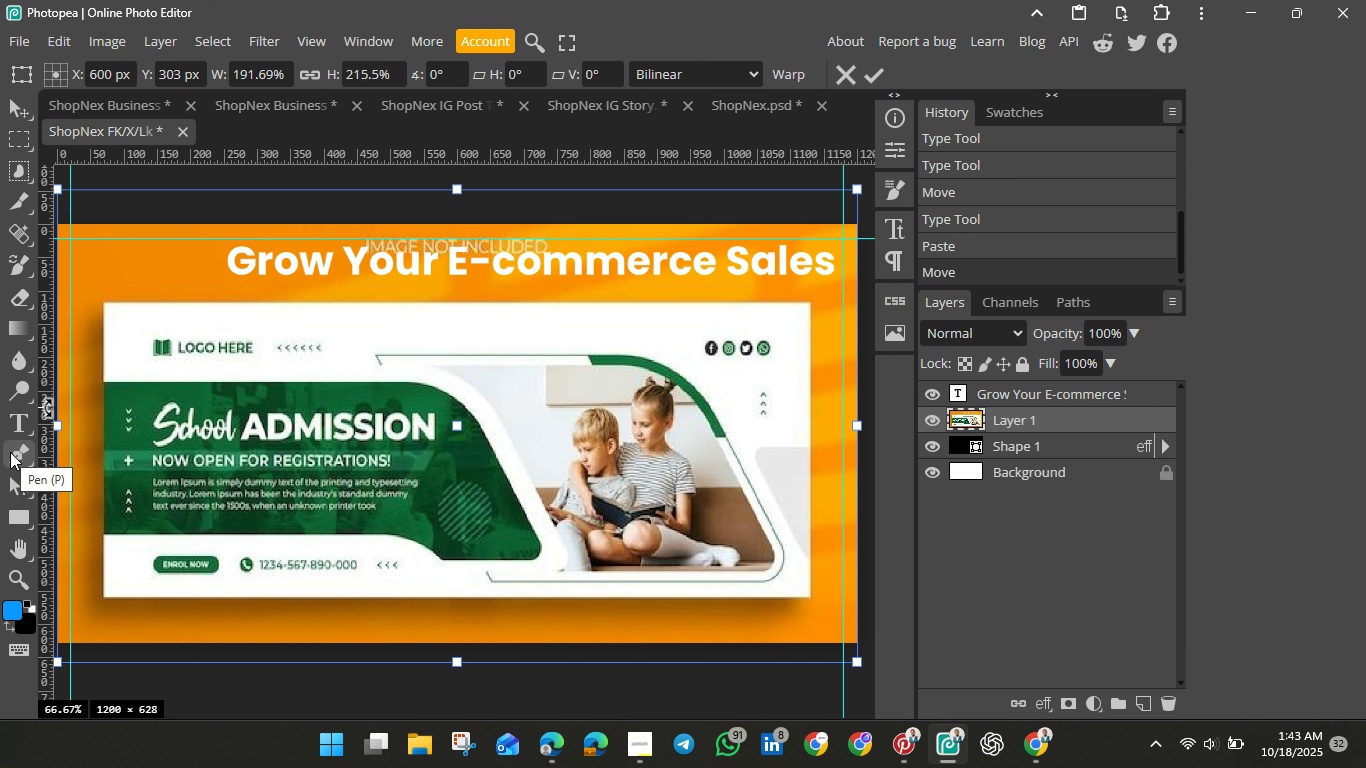 
left_click([19, 519])
 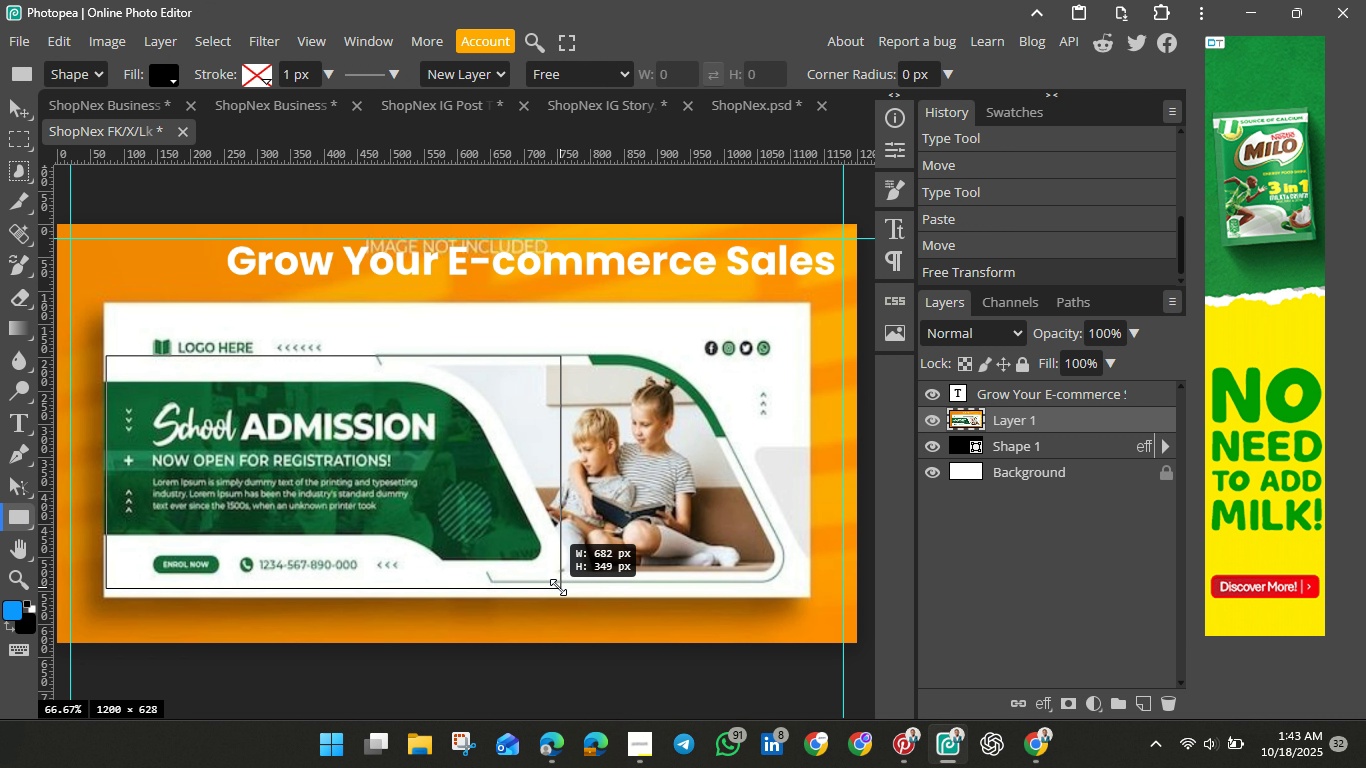 
wait(11.63)
 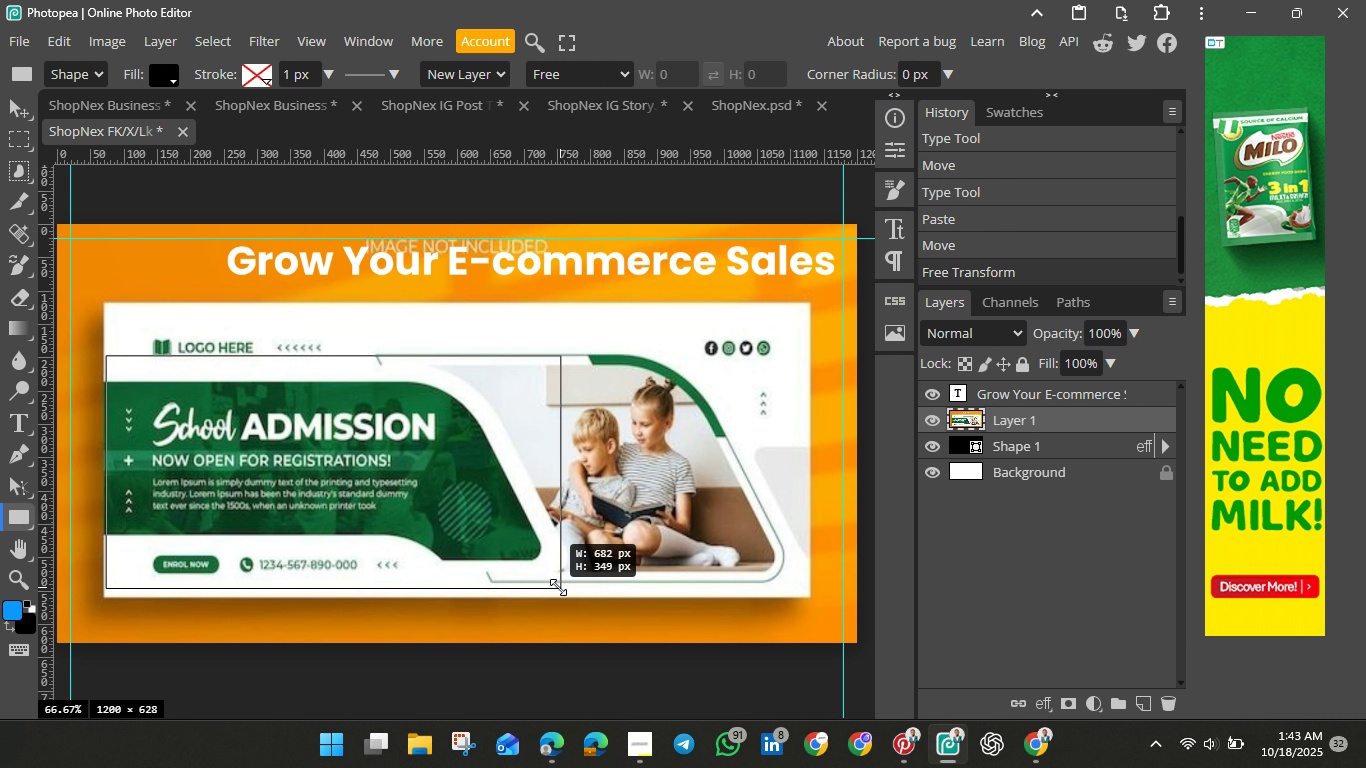 
left_click([893, 187])
 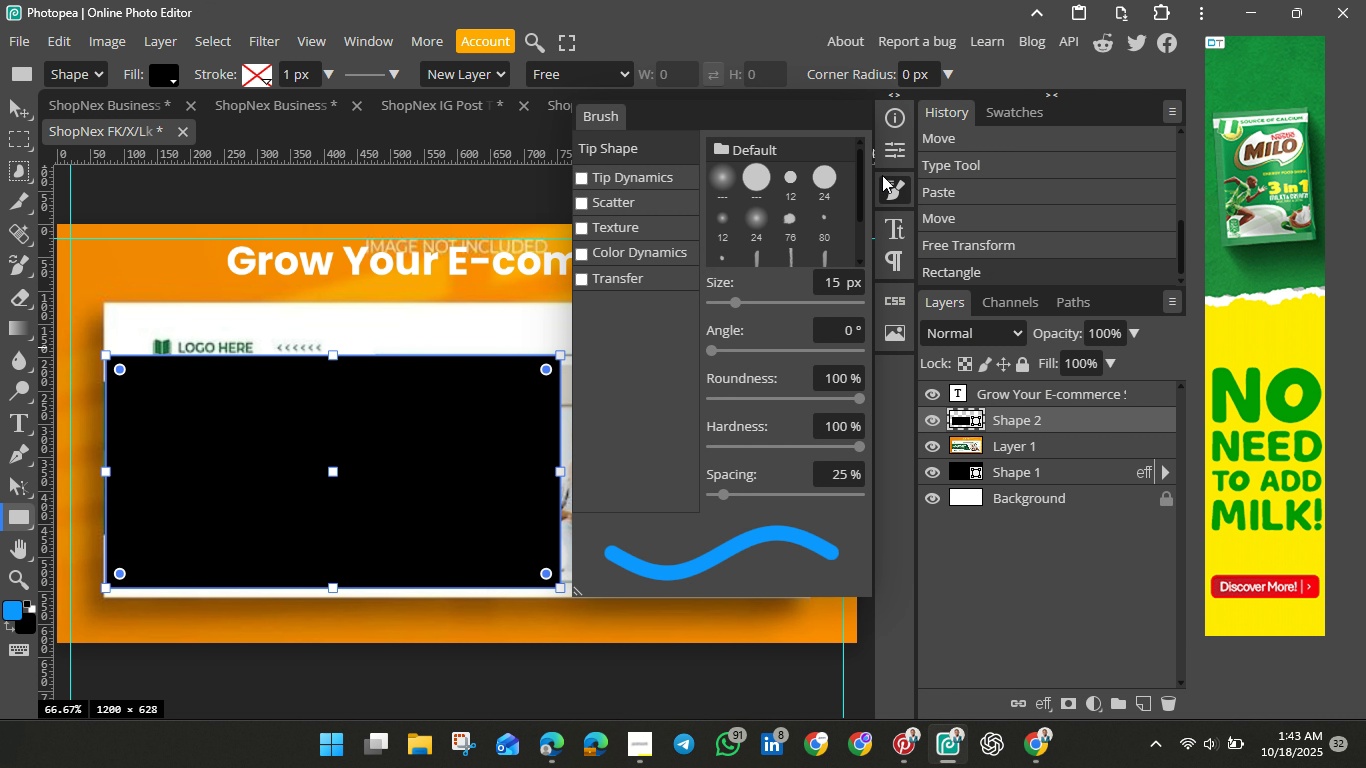 
mouse_move([880, 185])
 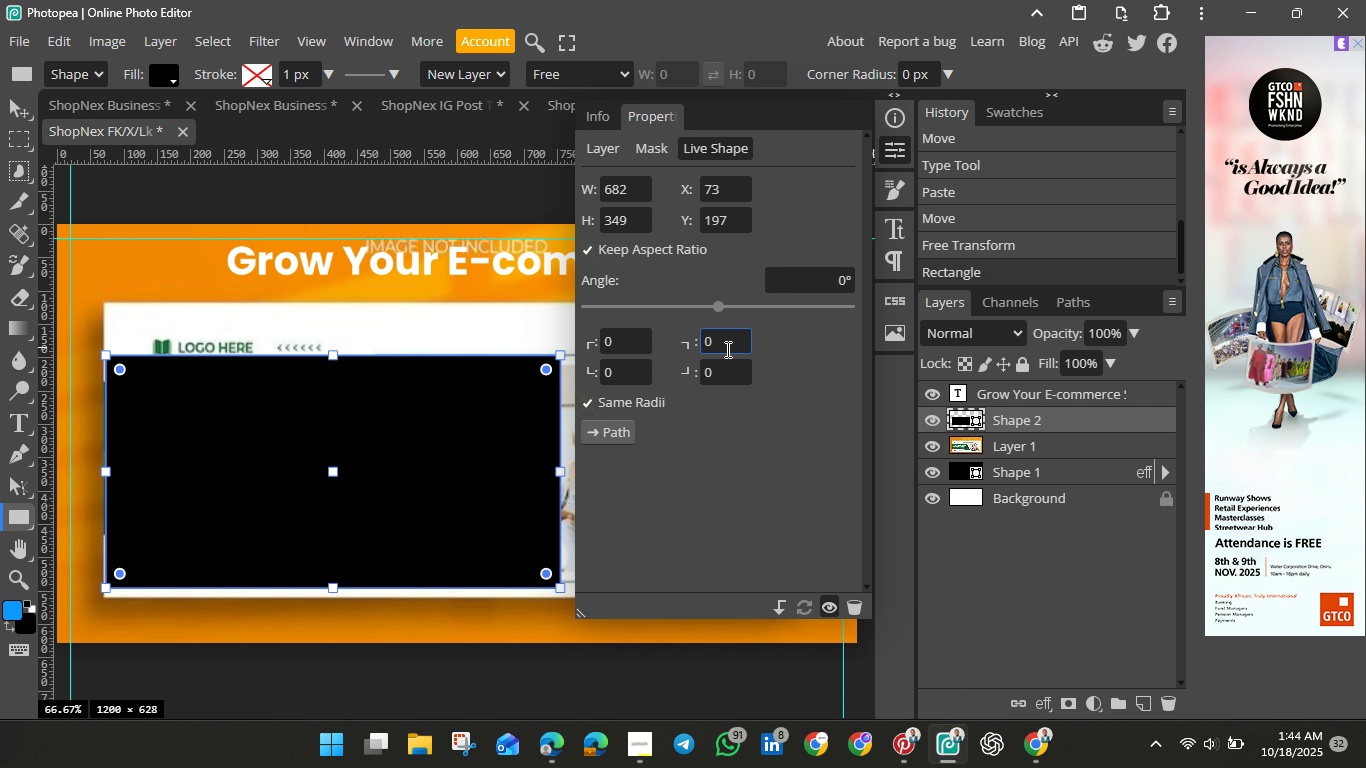 
left_click([729, 349])
 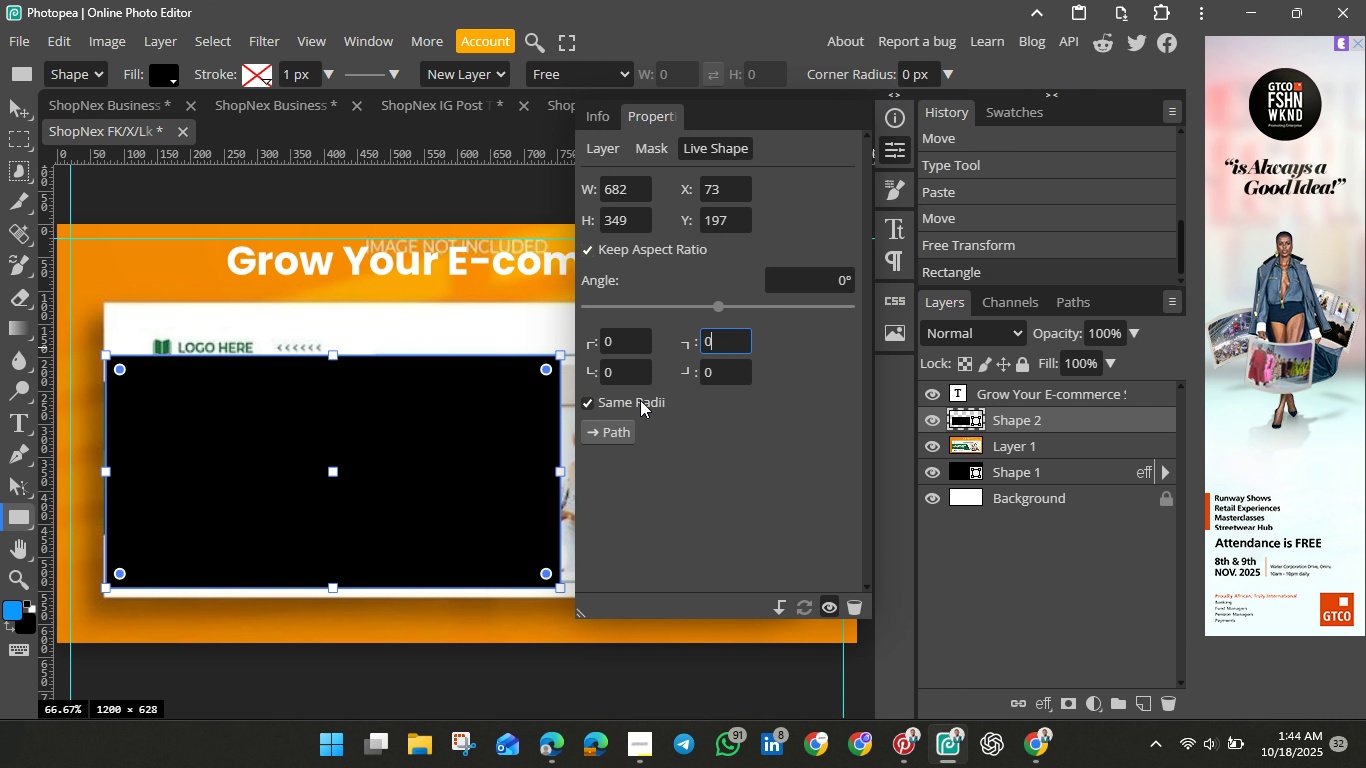 
left_click([640, 400])
 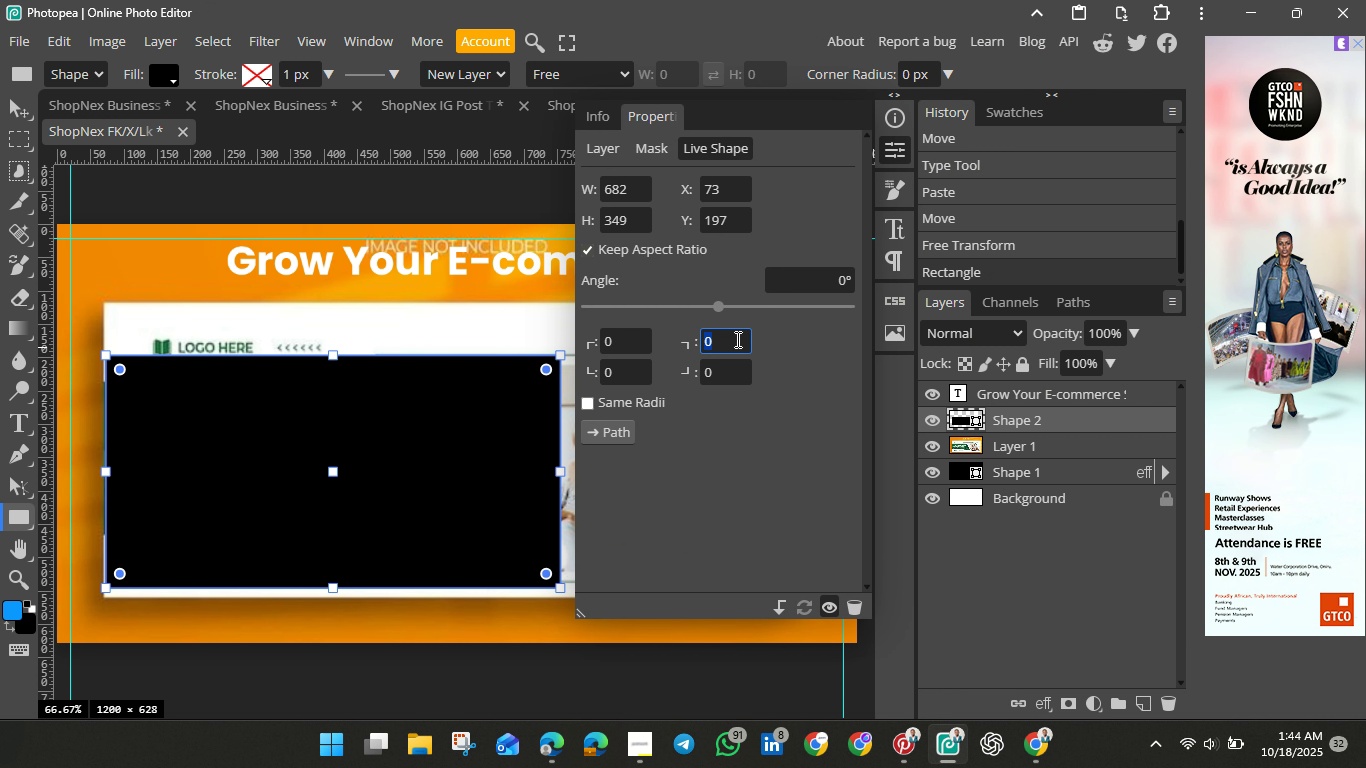 
double_click([736, 339])
 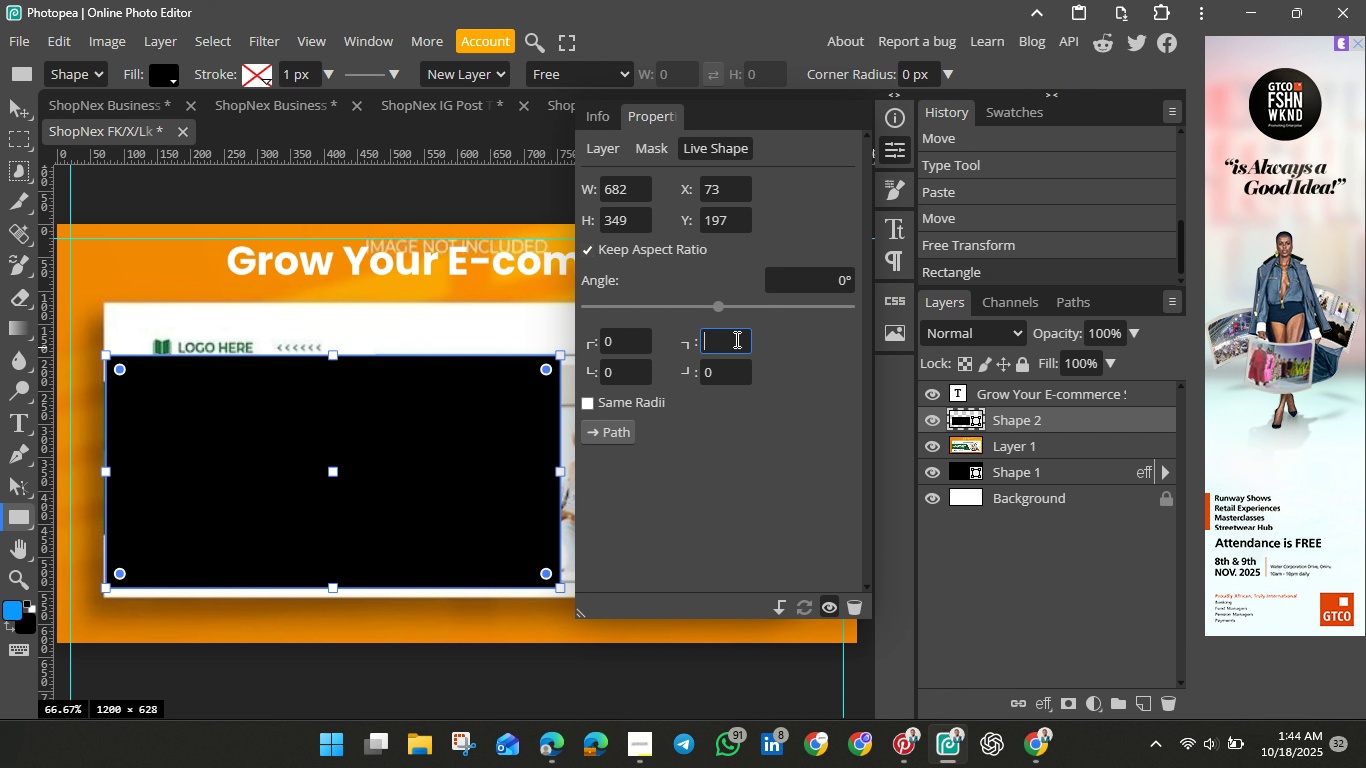 
key(Backspace)
type(50)
 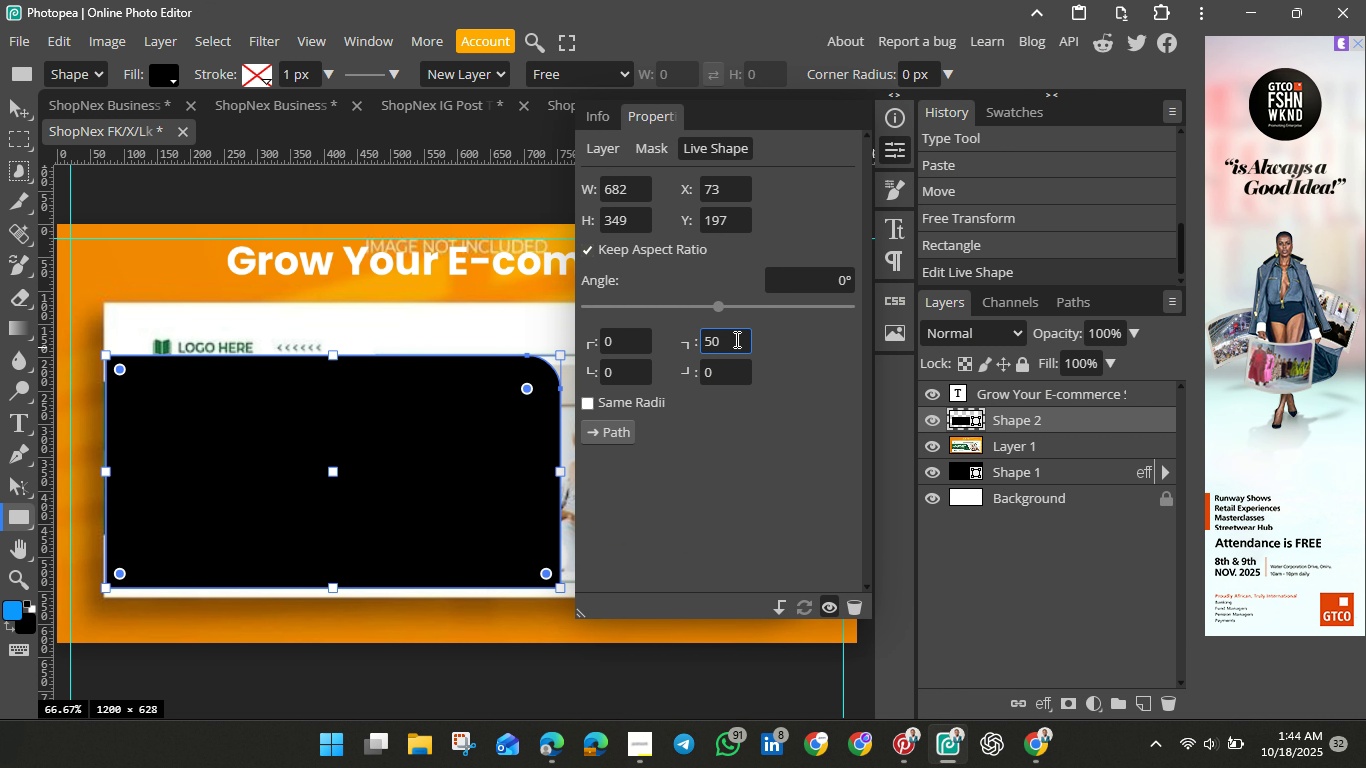 
hold_key(key=Enter, duration=0.53)
 